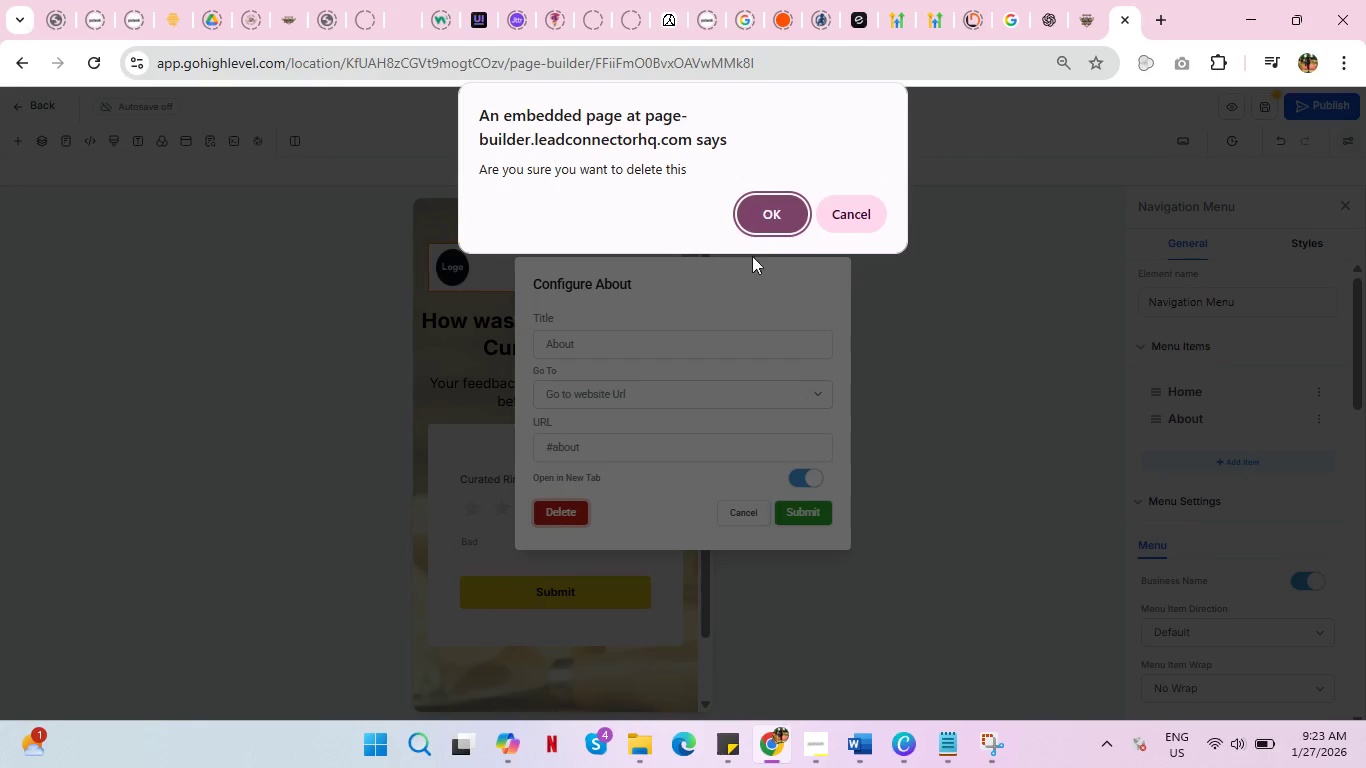 
left_click([773, 219])
 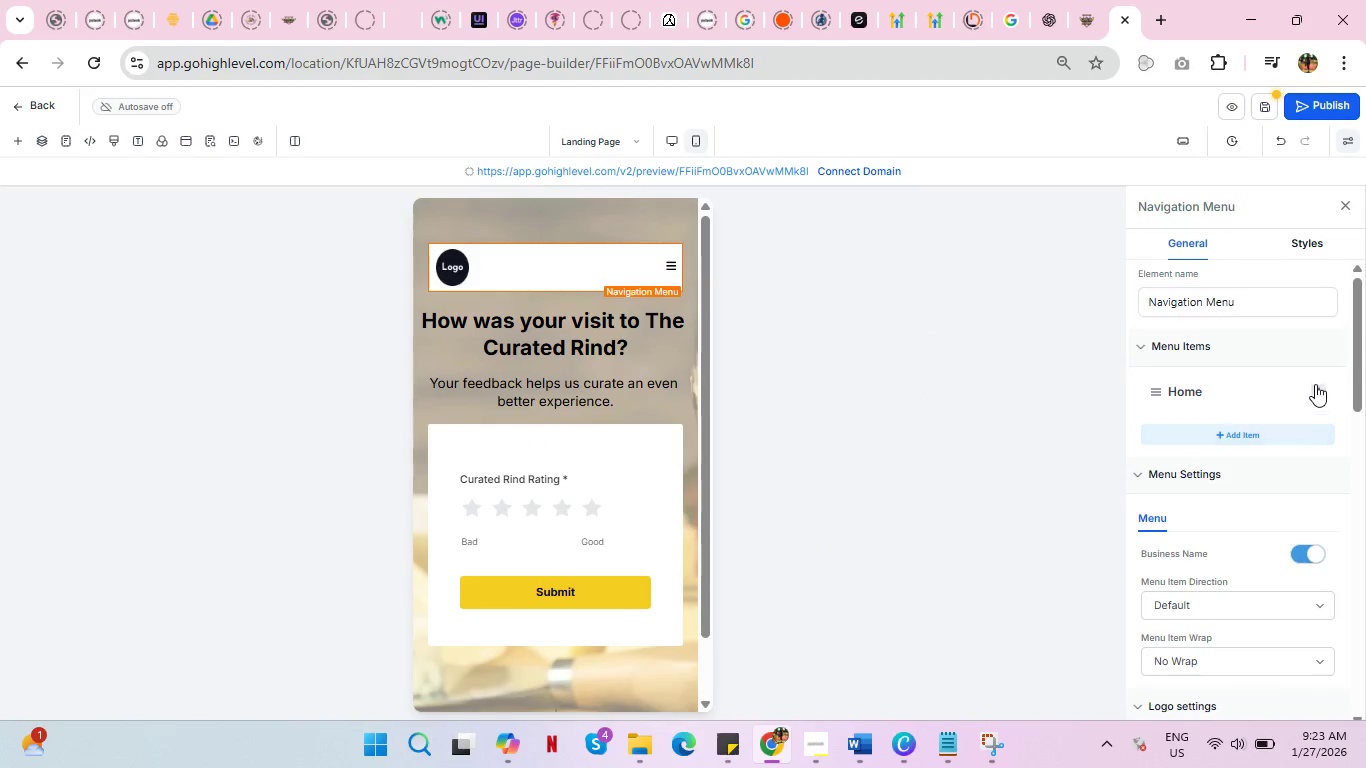 
left_click([1315, 384])
 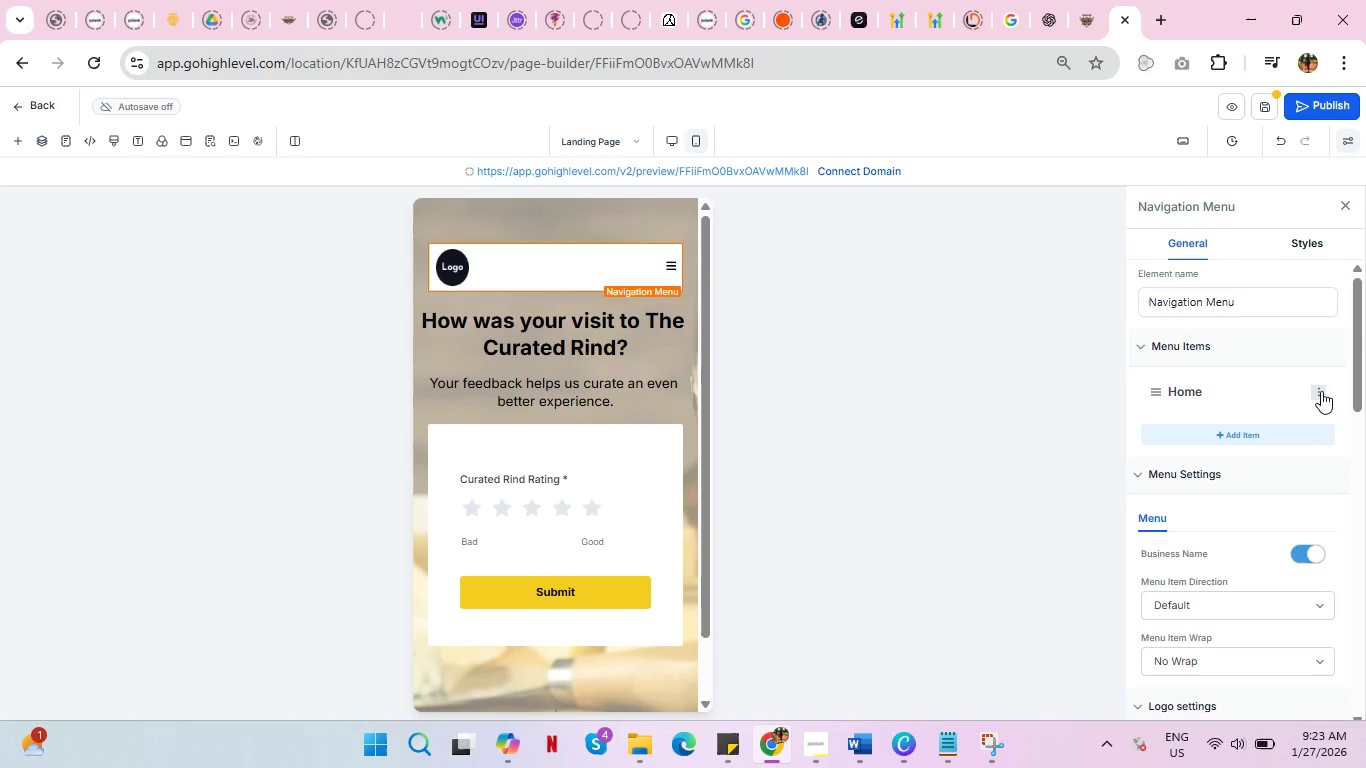 
left_click([1321, 390])
 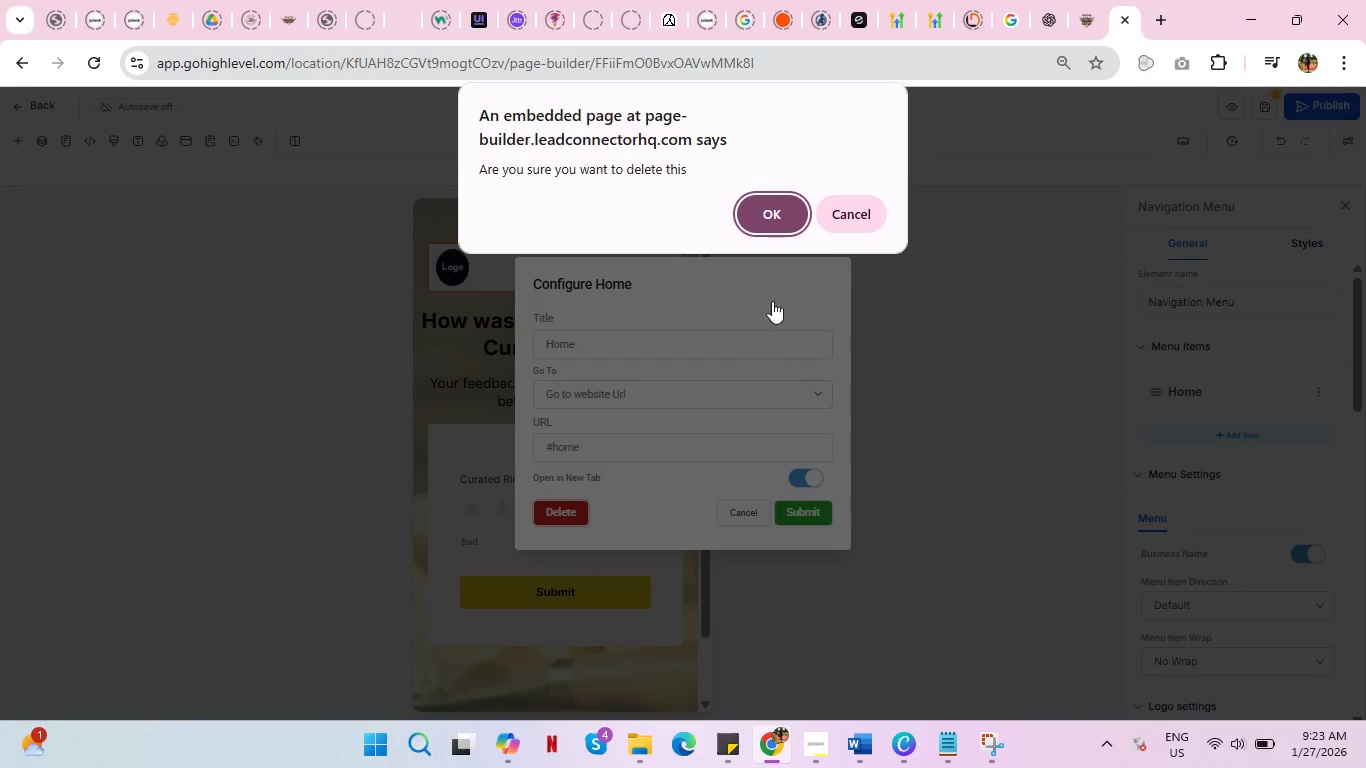 
left_click([768, 221])
 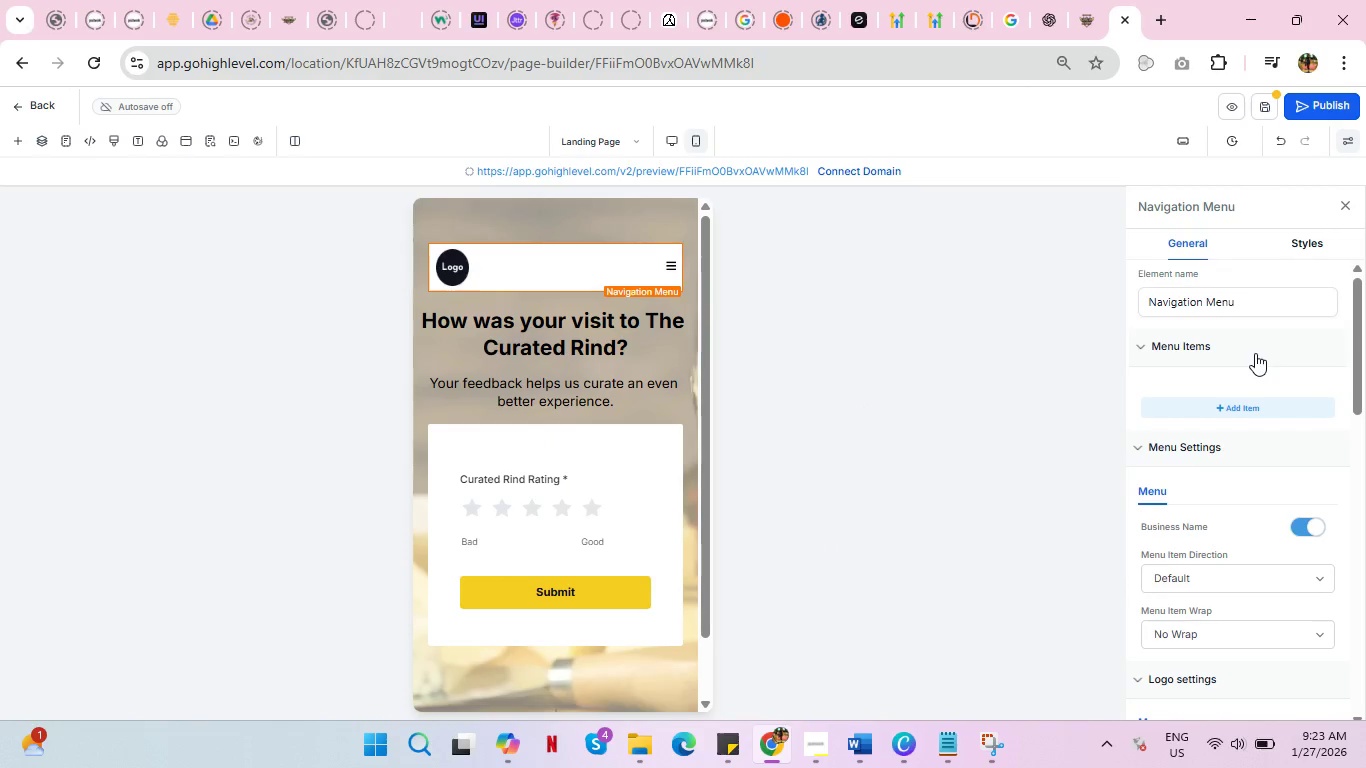 
scroll: coordinate [1275, 457], scroll_direction: down, amount: 3.0
 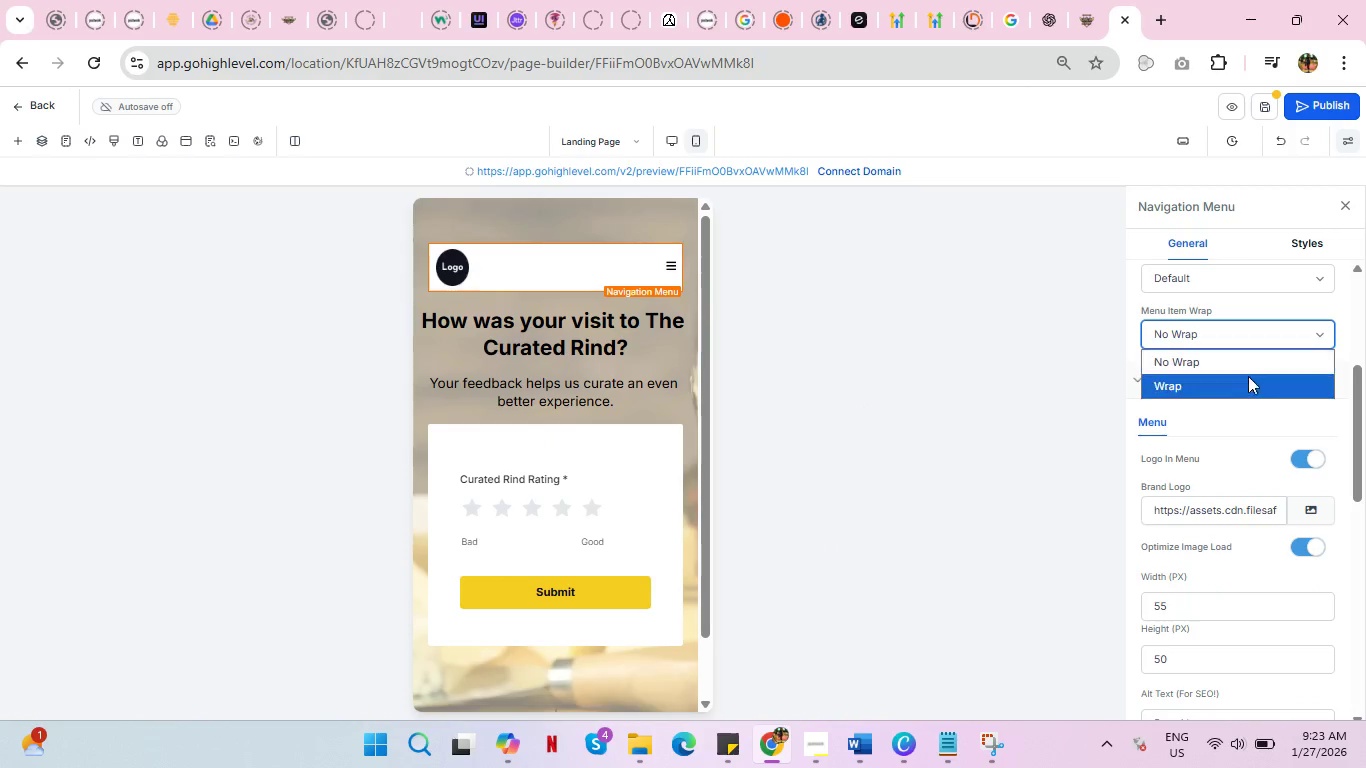 
left_click([1278, 417])
 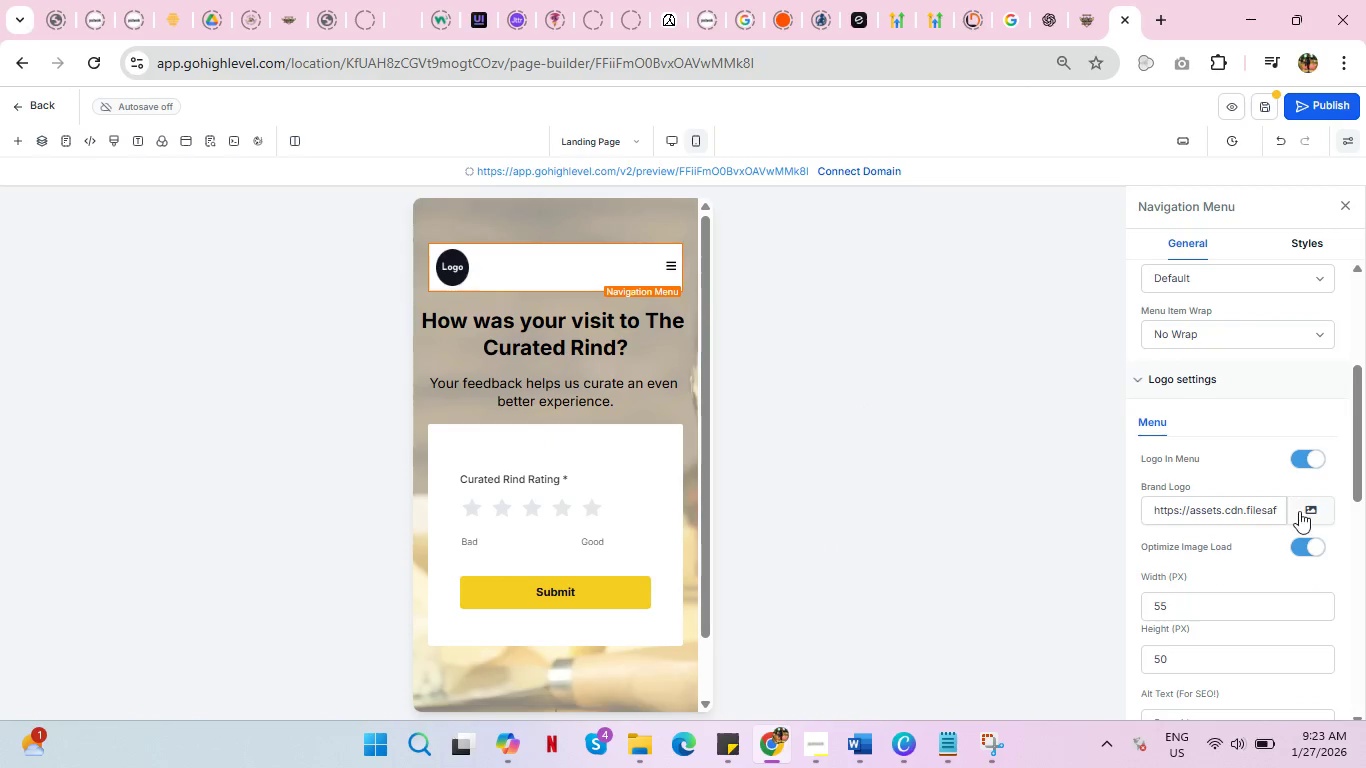 
left_click([1307, 513])
 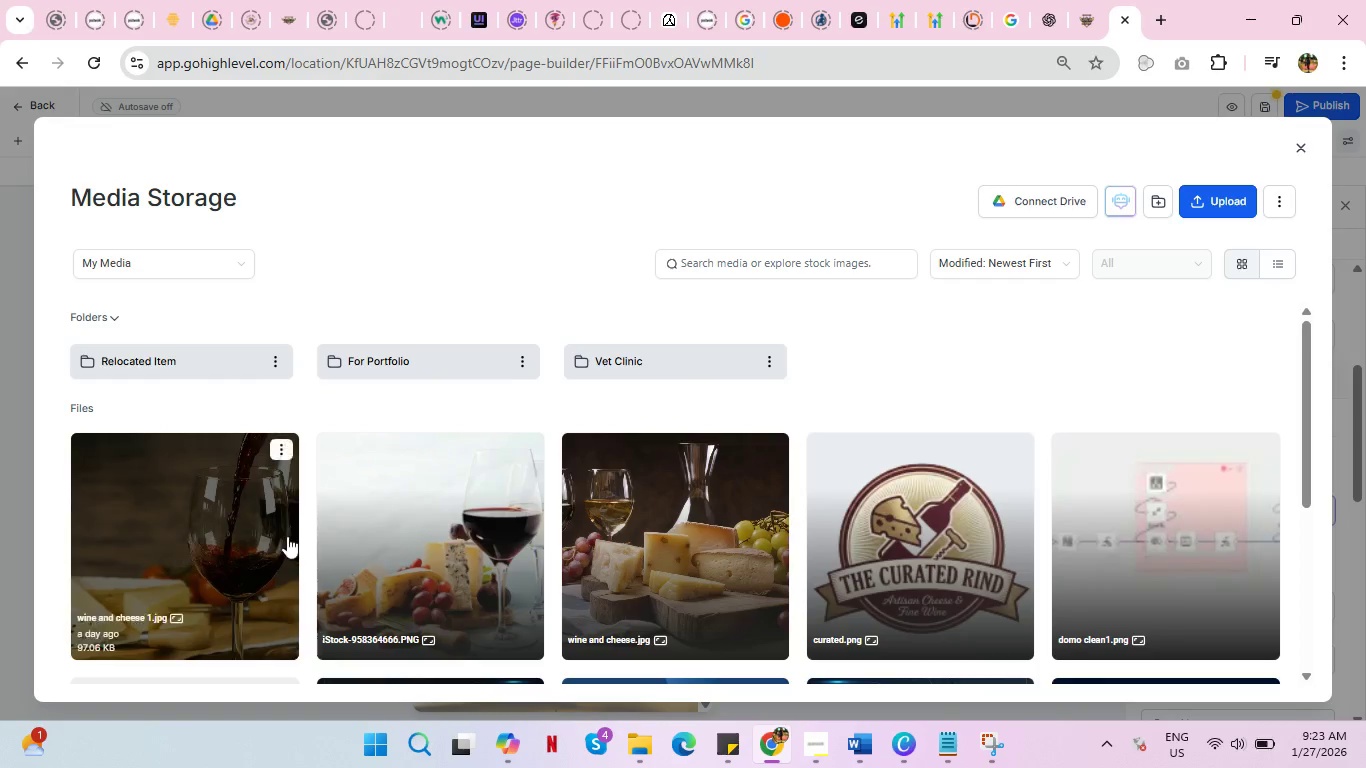 
left_click([927, 464])
 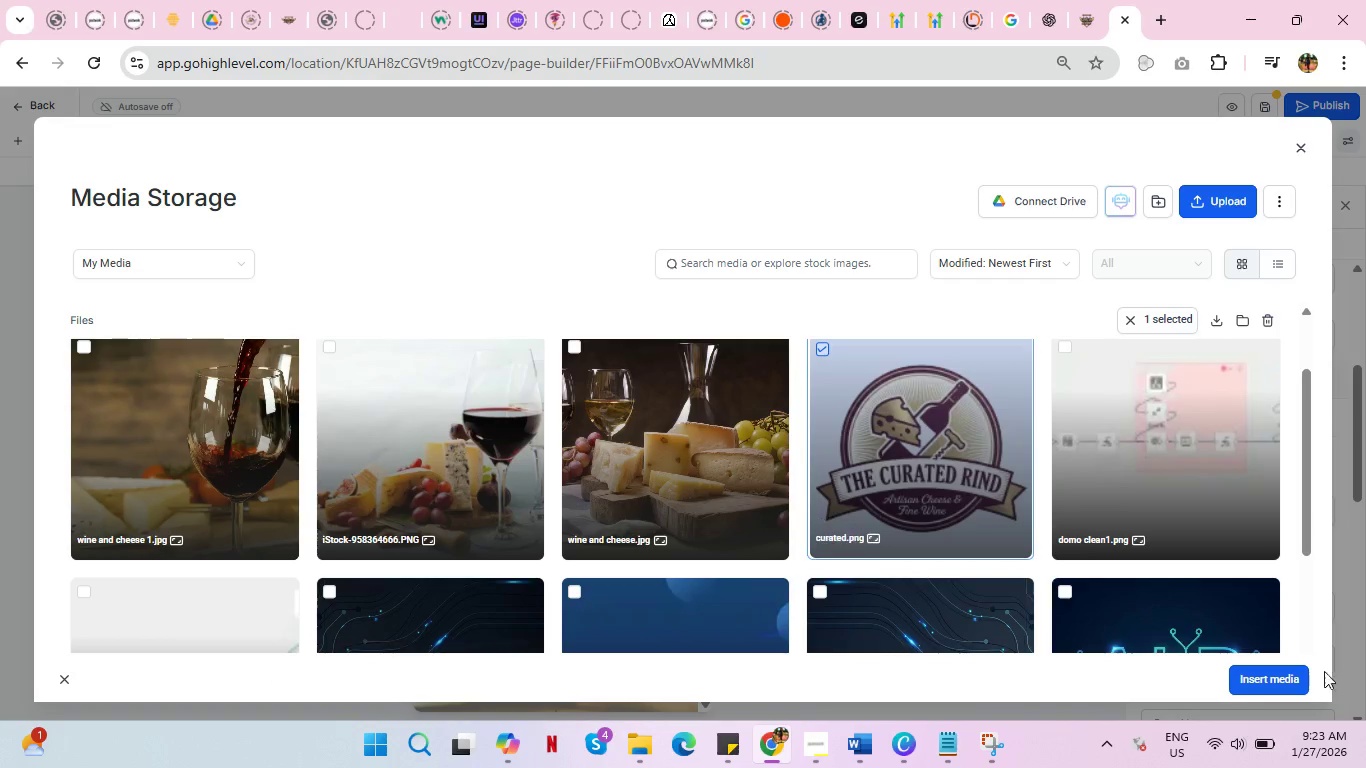 
scroll: coordinate [781, 486], scroll_direction: down, amount: 1.0
 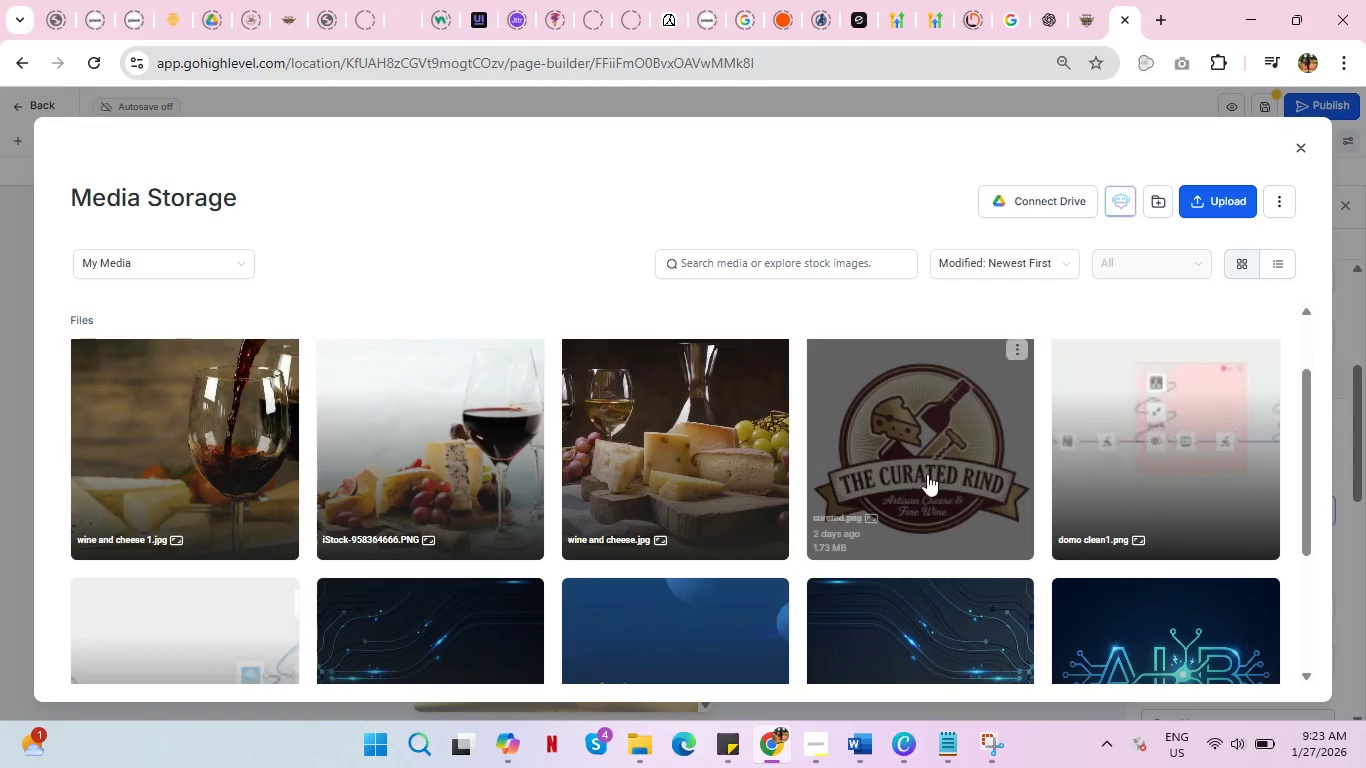 
left_click([1292, 683])
 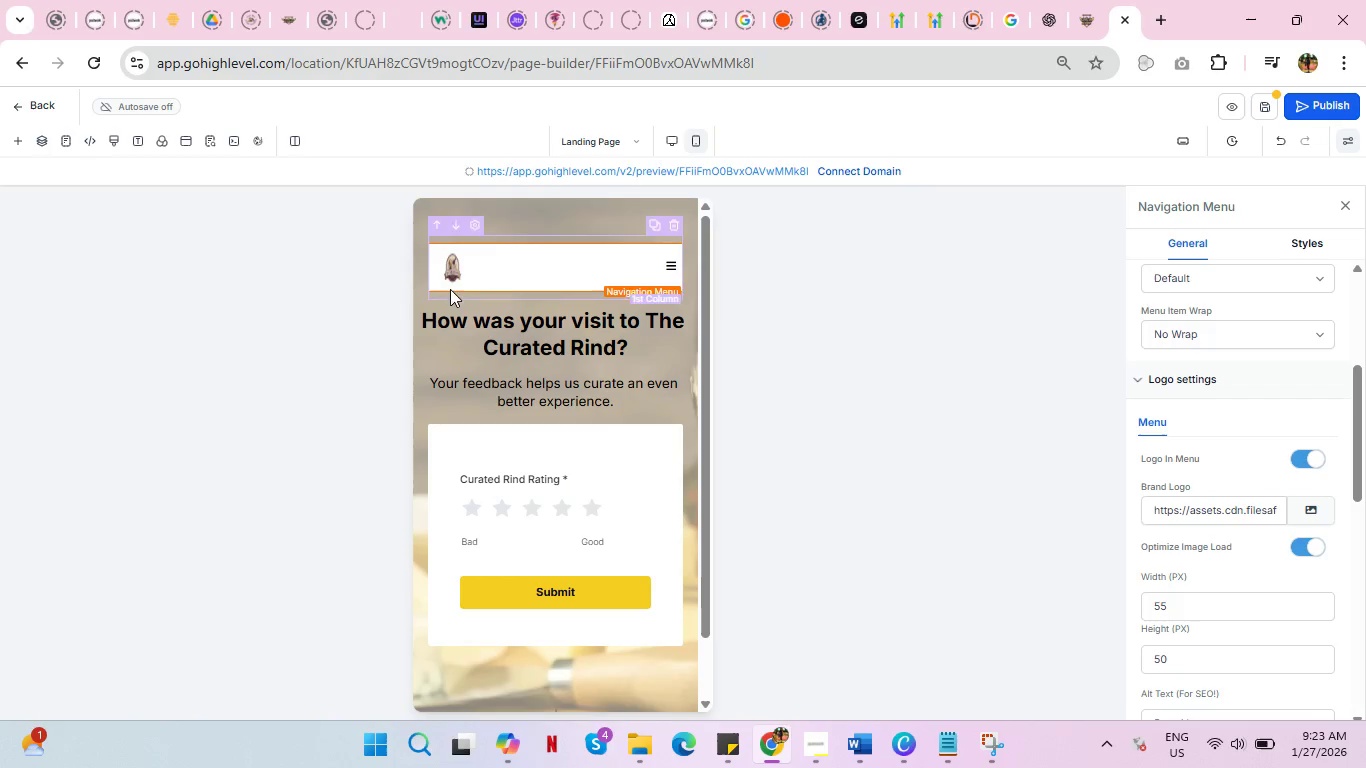 
left_click([543, 269])
 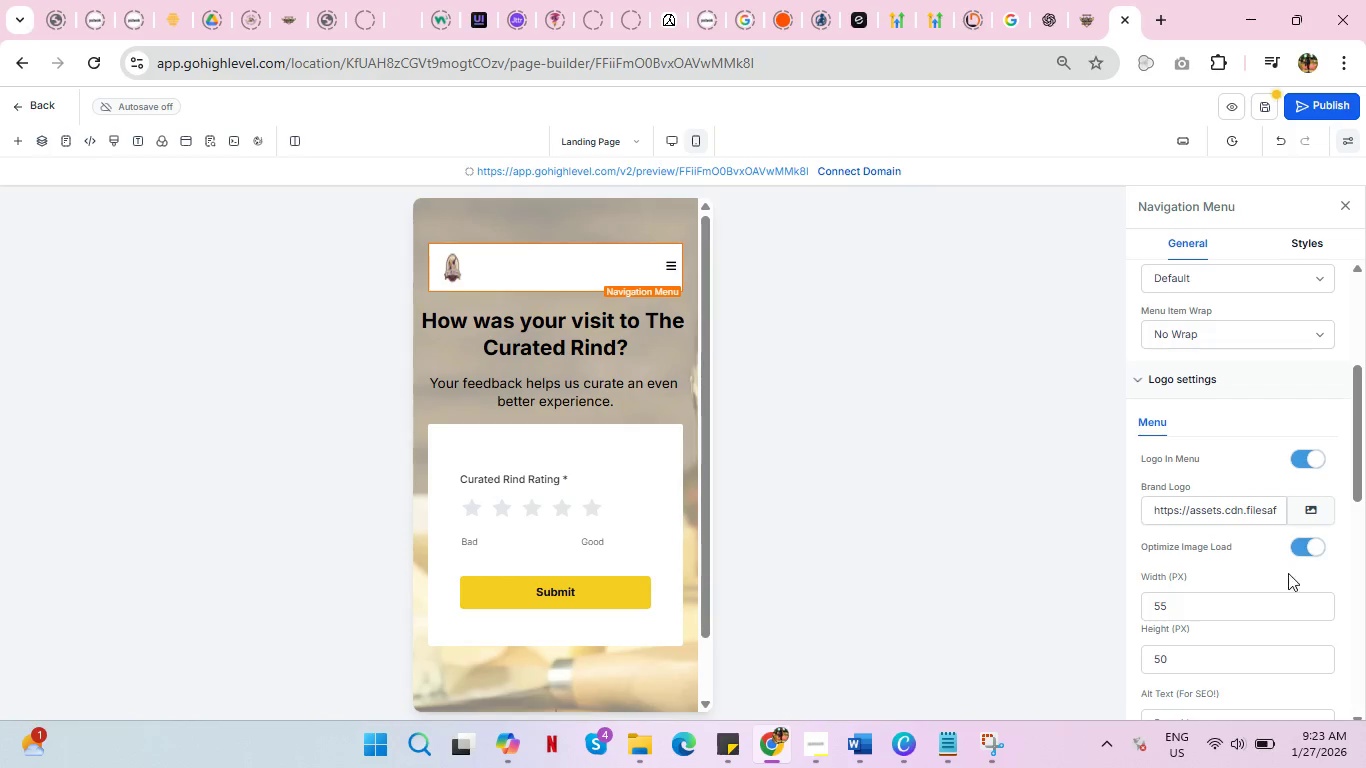 
scroll: coordinate [1246, 552], scroll_direction: down, amount: 3.0
 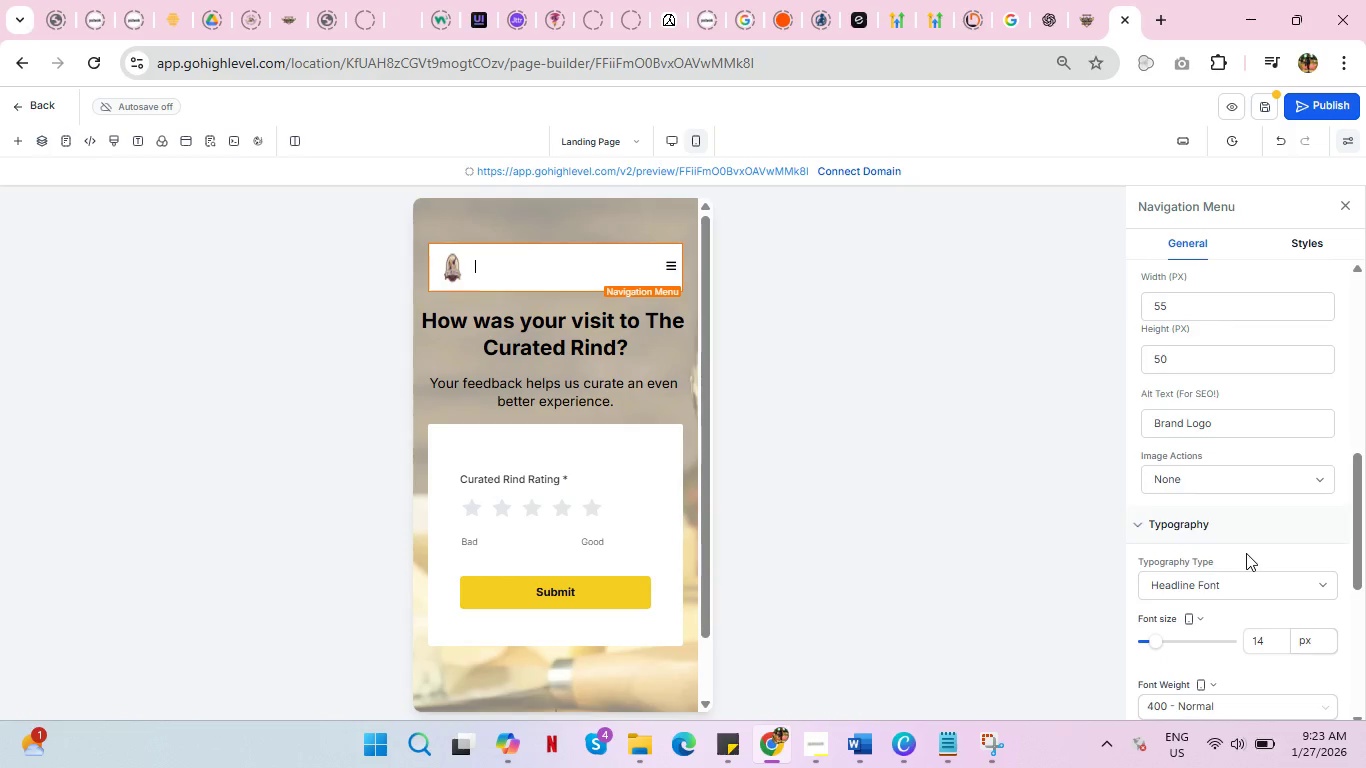 
scroll: coordinate [1281, 513], scroll_direction: up, amount: 4.0
 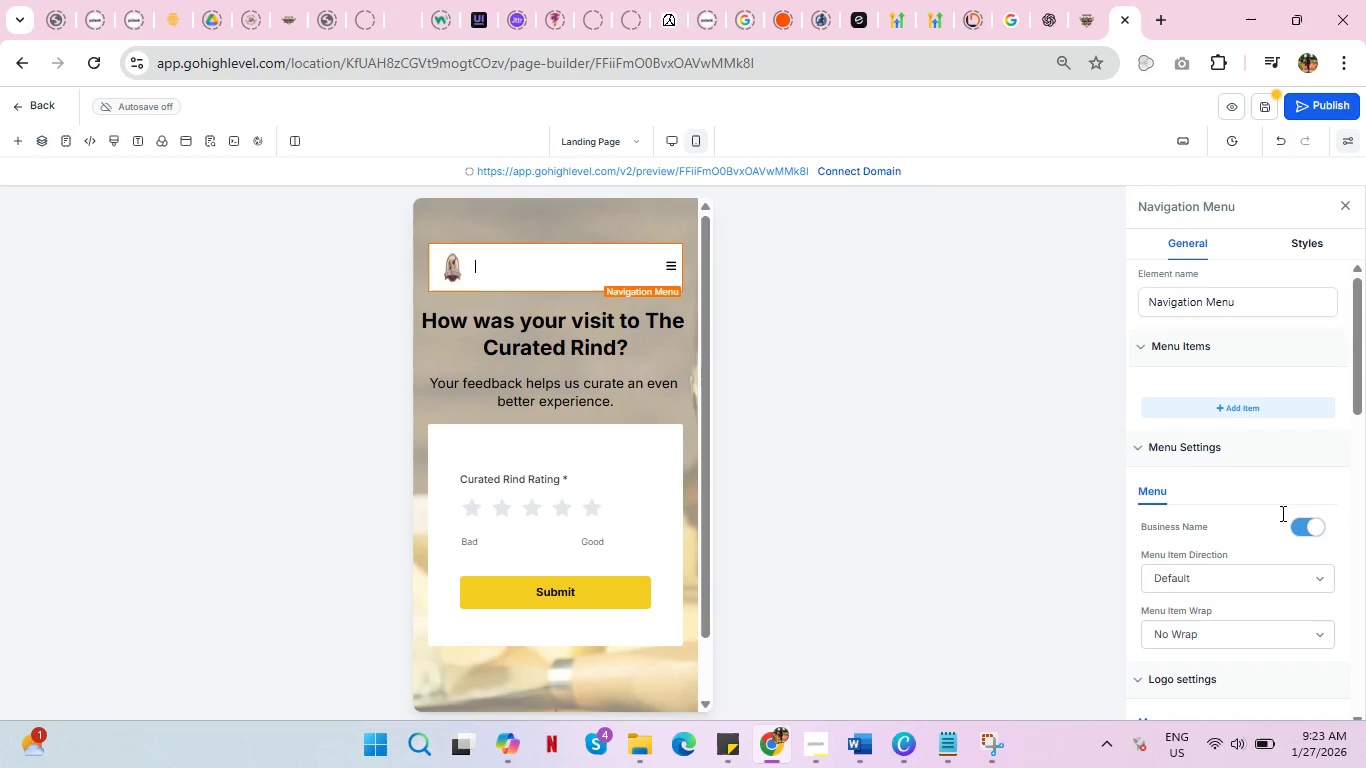 
scroll: coordinate [1283, 514], scroll_direction: down, amount: 10.0
 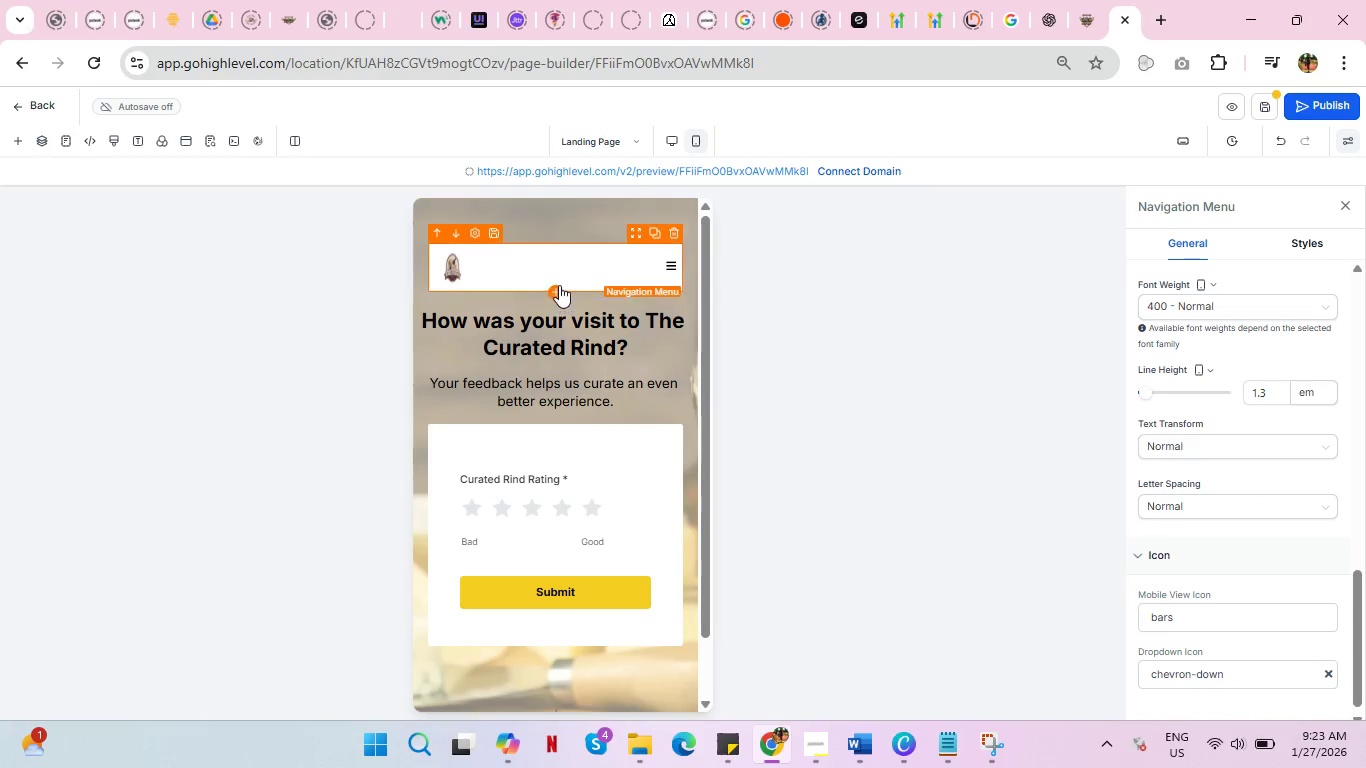 
left_click([577, 283])
 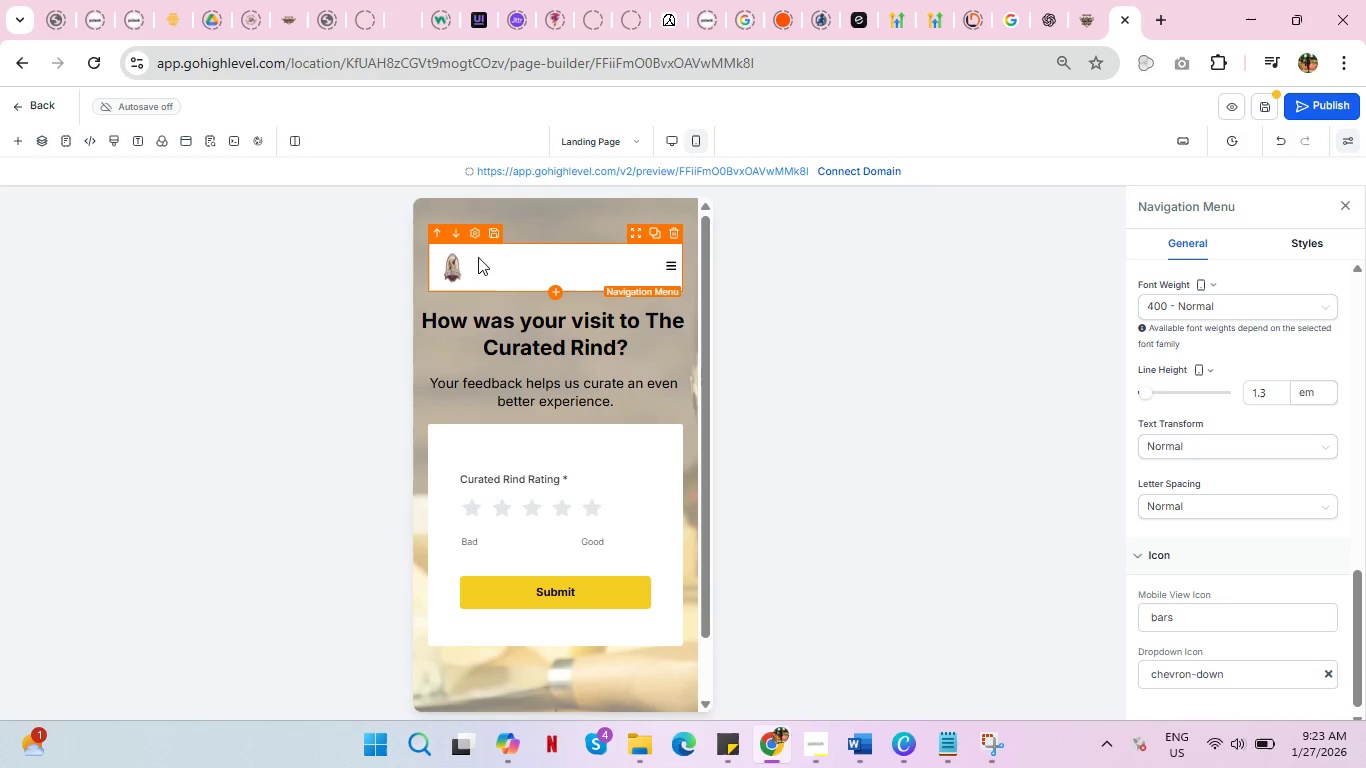 
left_click([475, 230])
 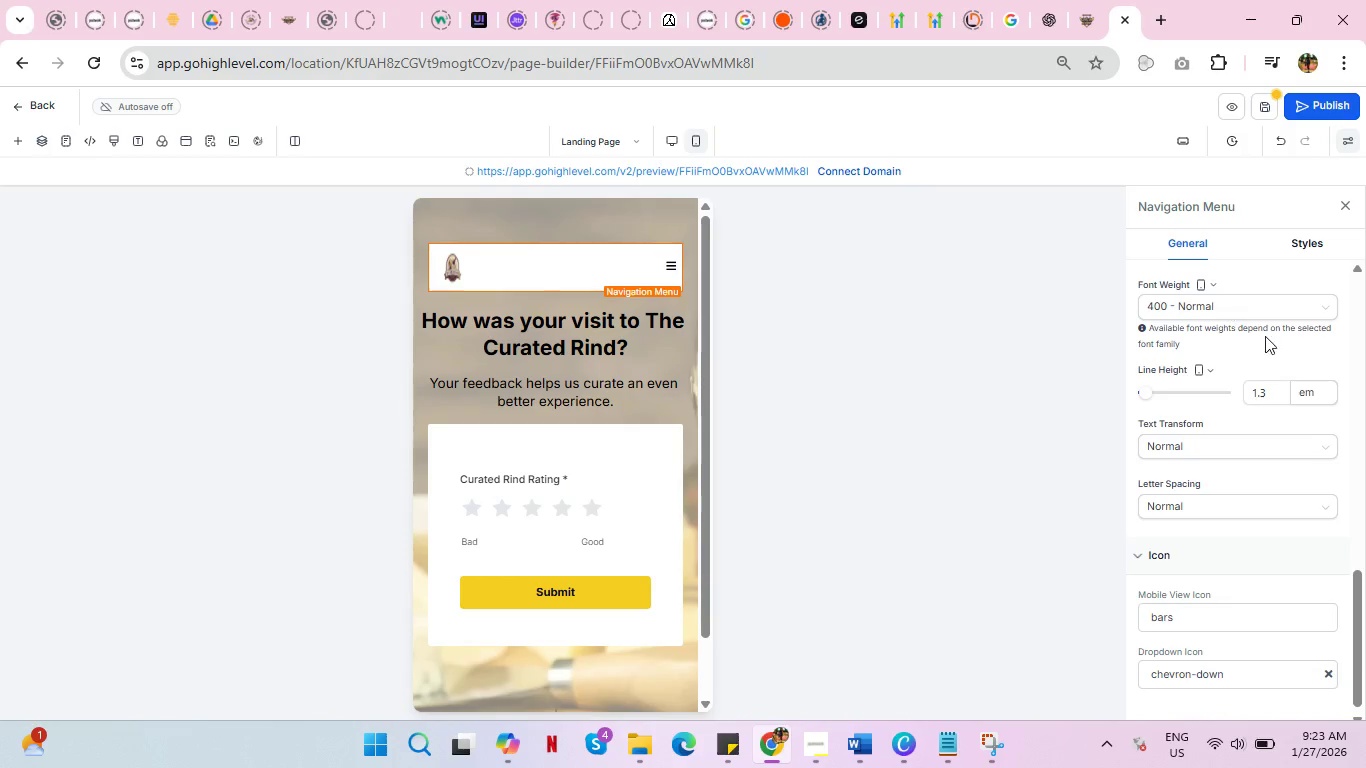 
scroll: coordinate [1310, 425], scroll_direction: up, amount: 12.0
 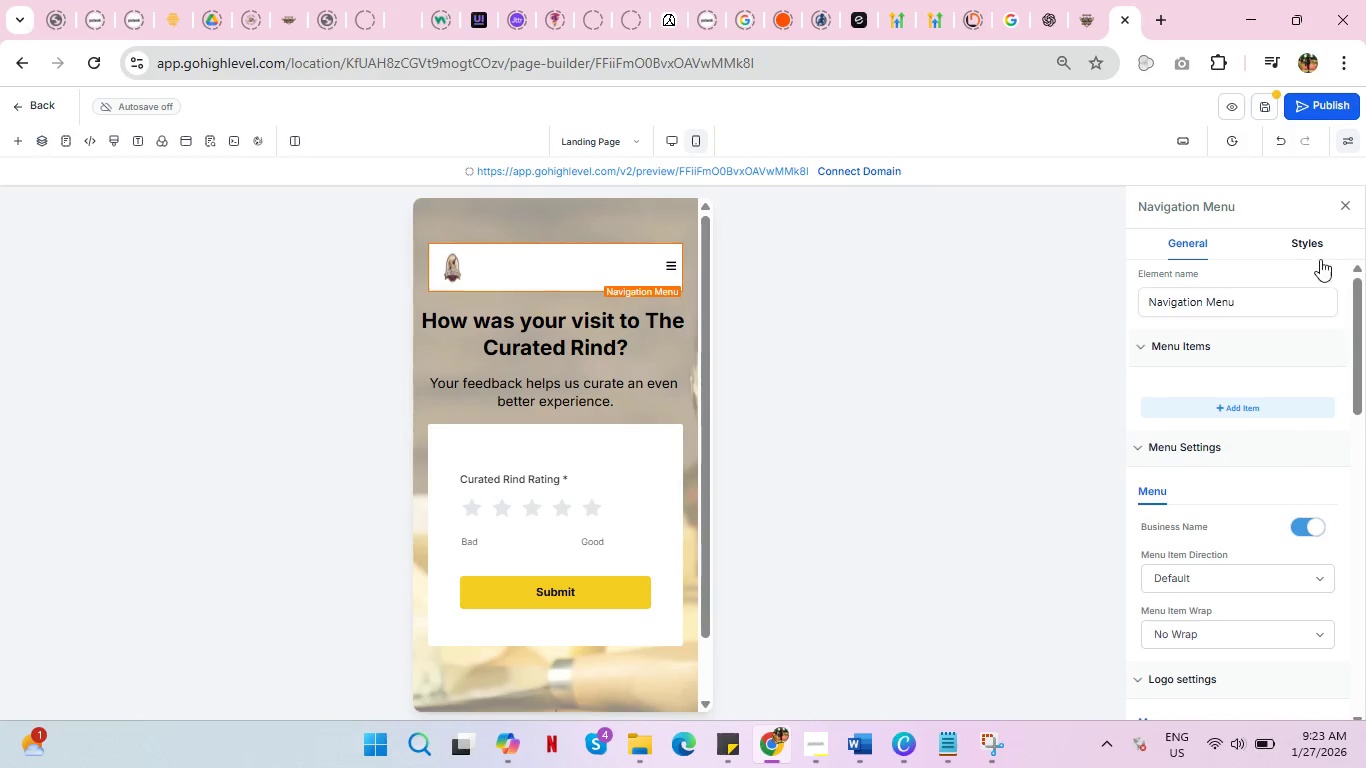 
left_click([1315, 248])
 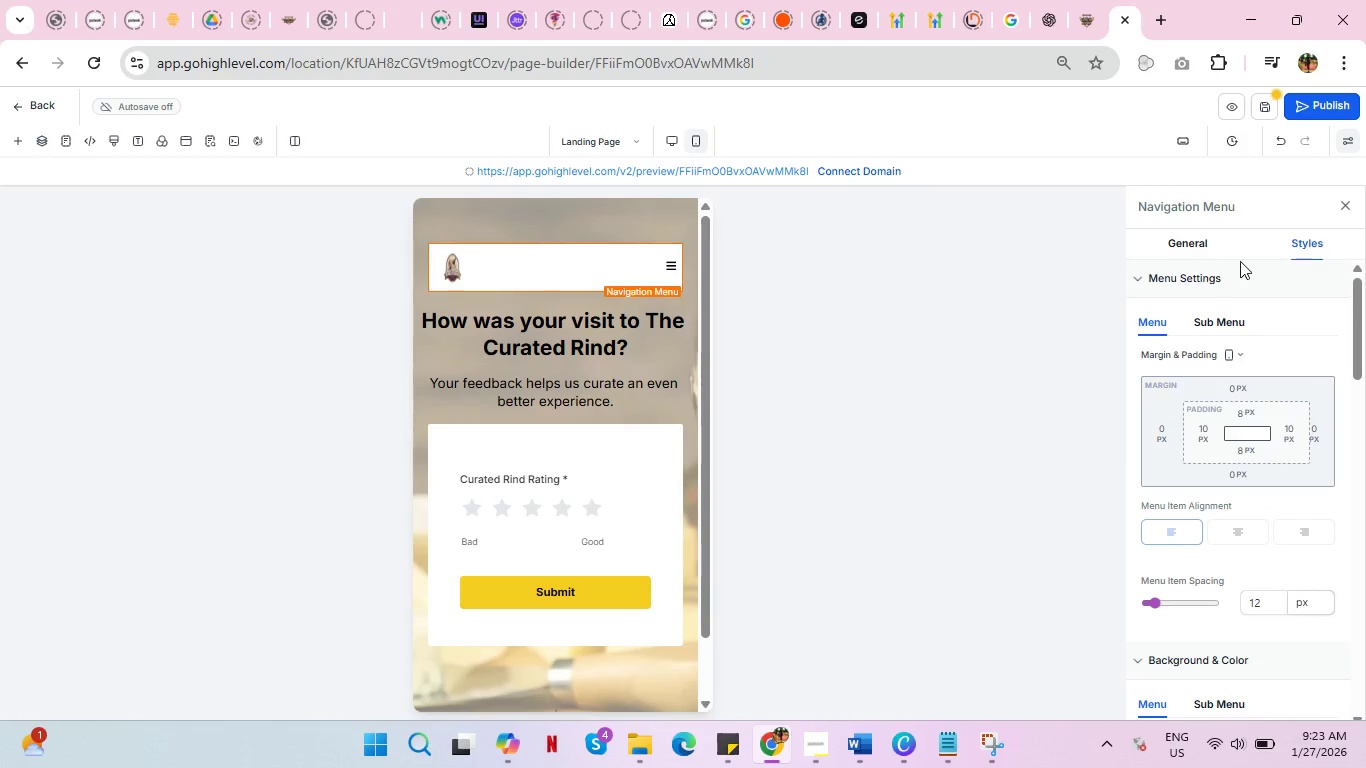 
left_click([1187, 243])
 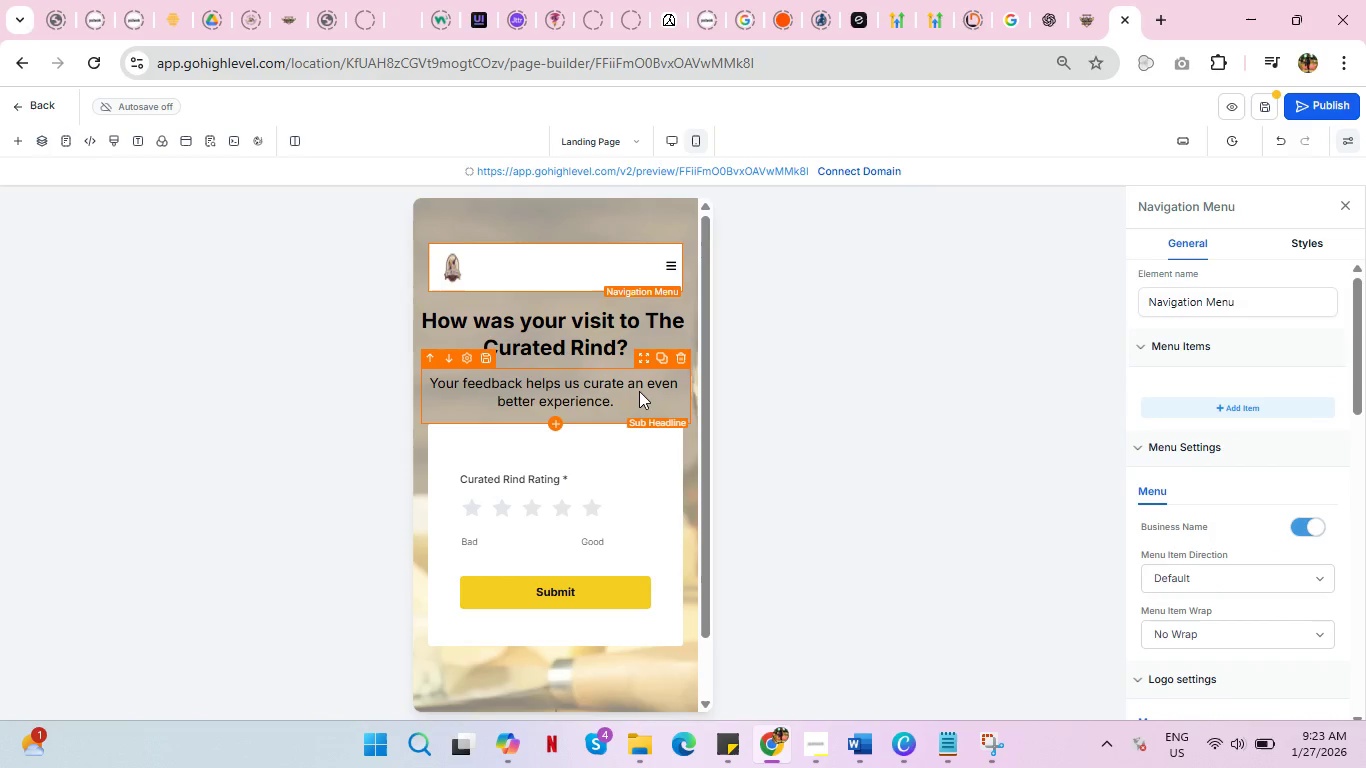 
left_click([639, 391])
 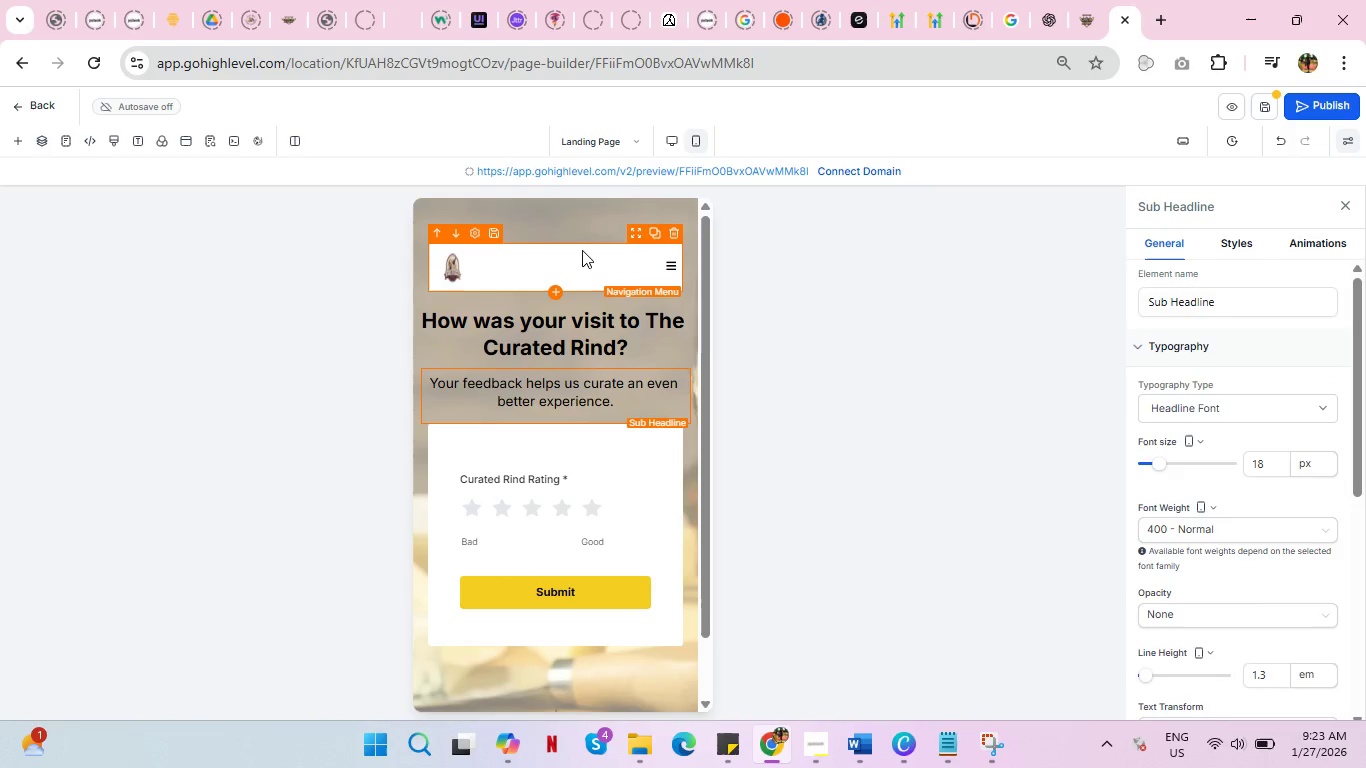 
left_click([582, 250])
 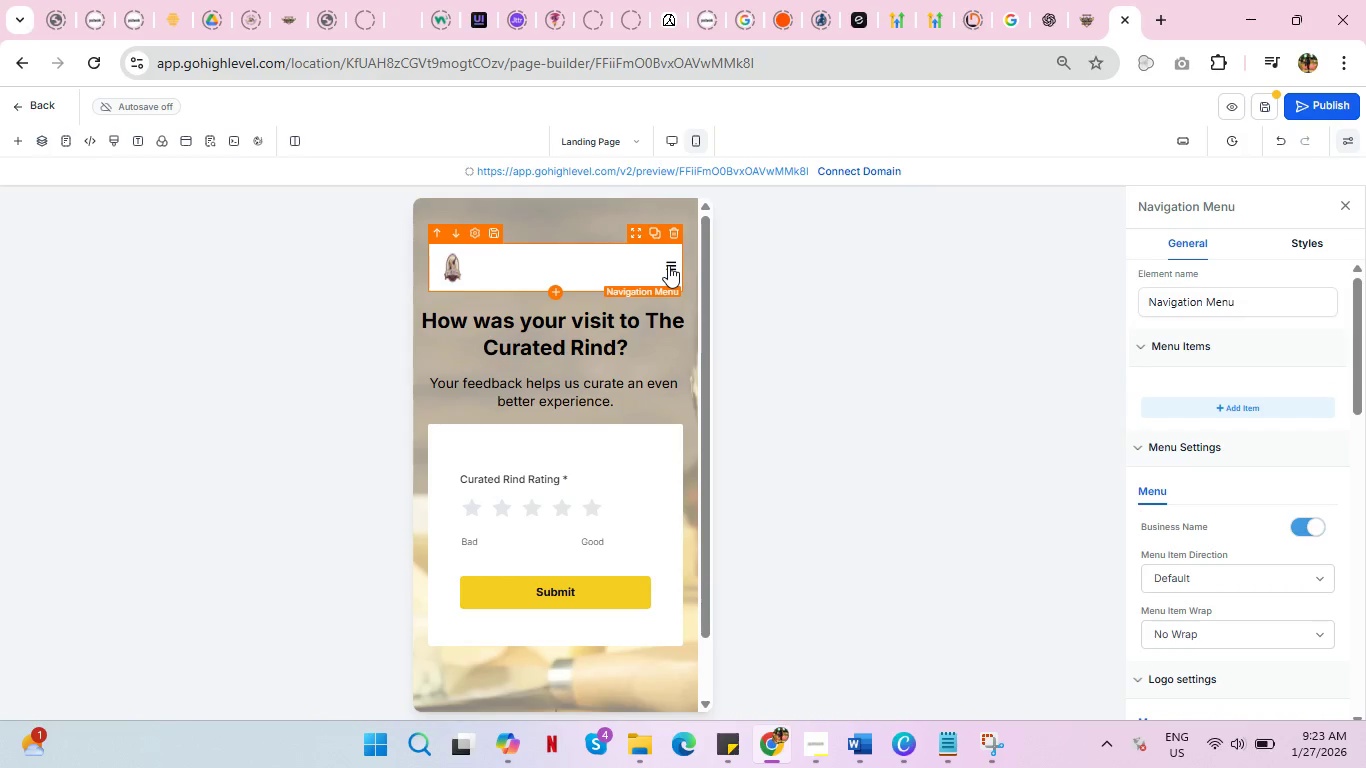 
left_click([668, 265])
 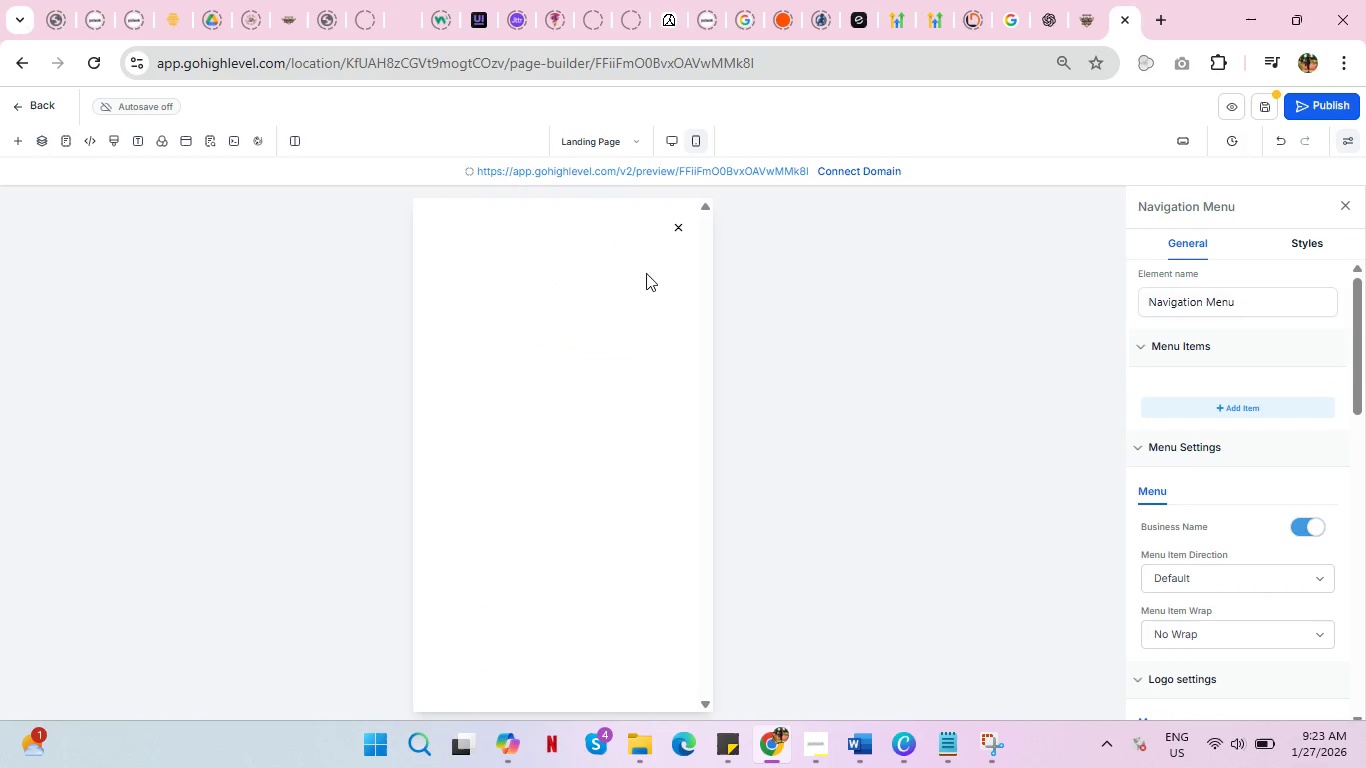 
left_click([585, 288])
 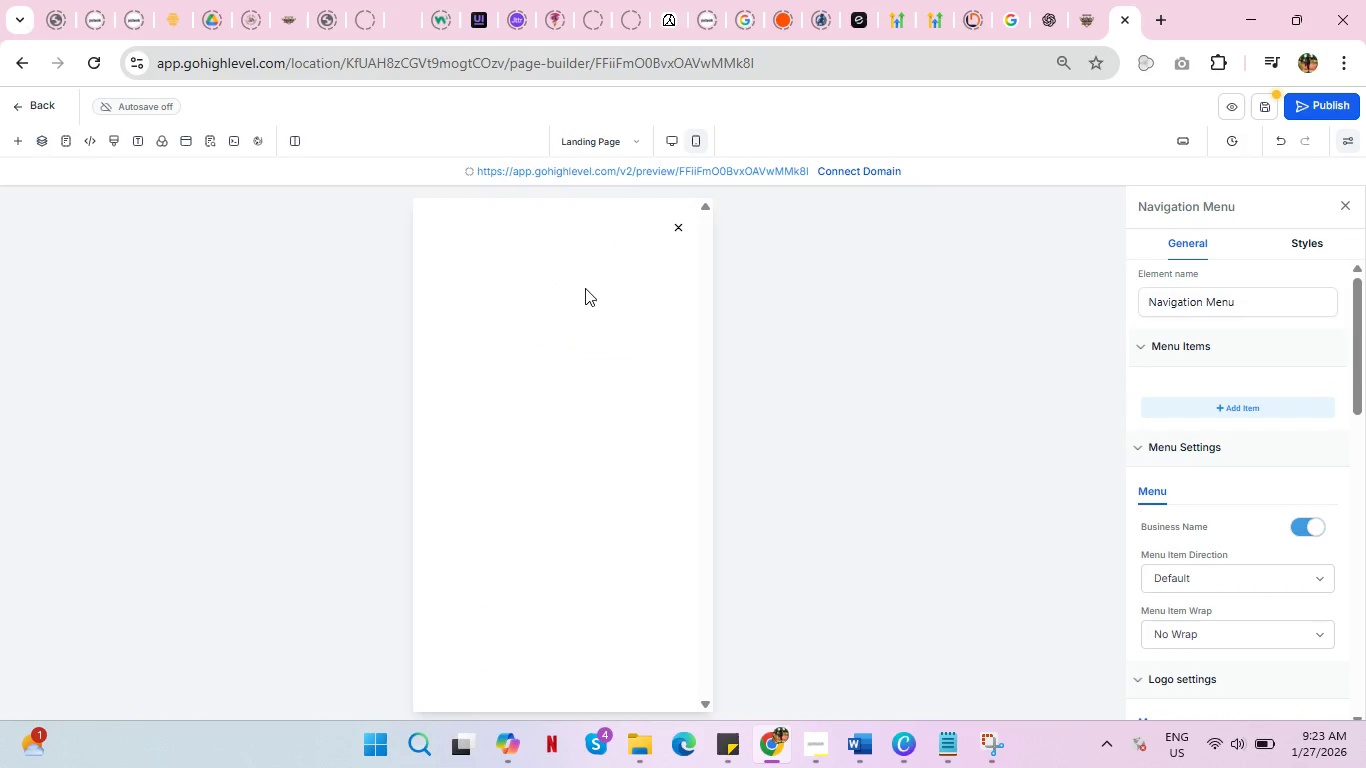 
scroll: coordinate [622, 349], scroll_direction: none, amount: 0.0
 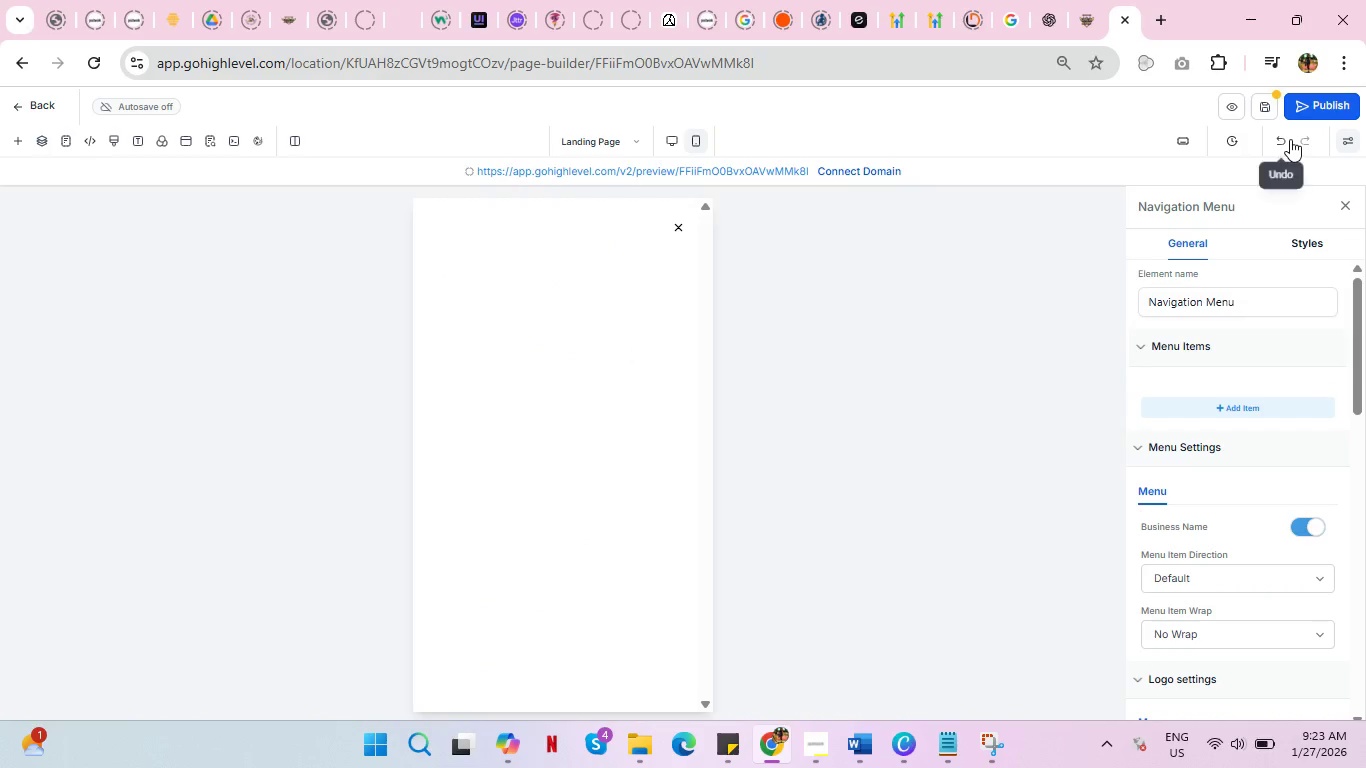 
left_click([1285, 139])
 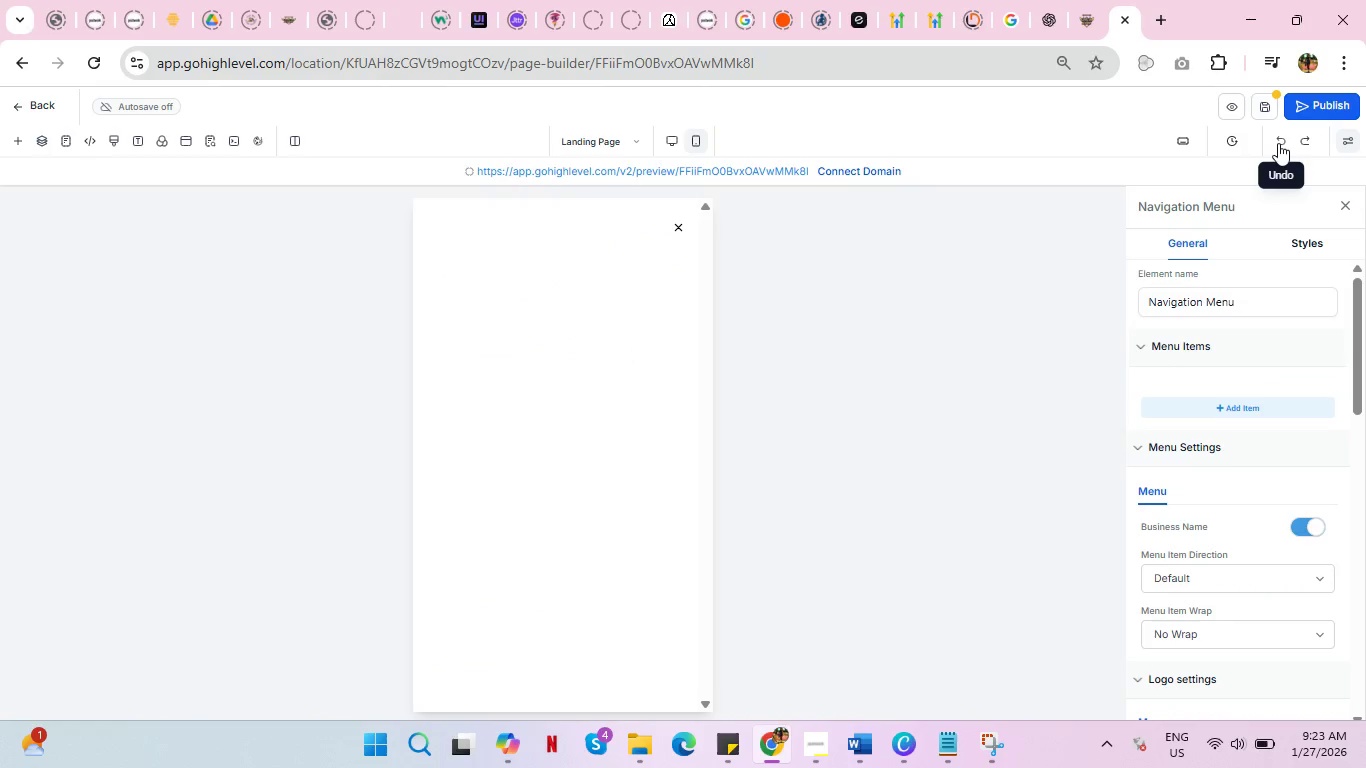 
left_click([1278, 143])
 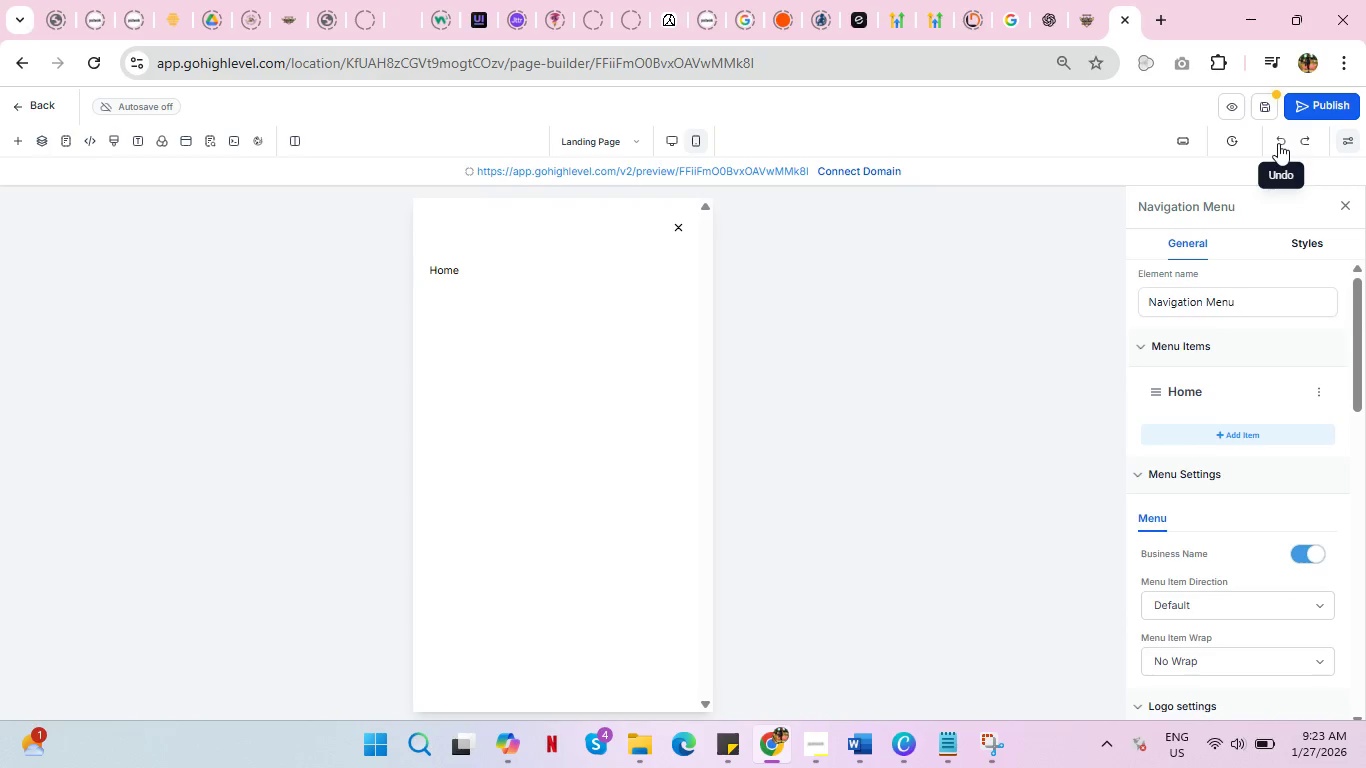 
double_click([1278, 143])
 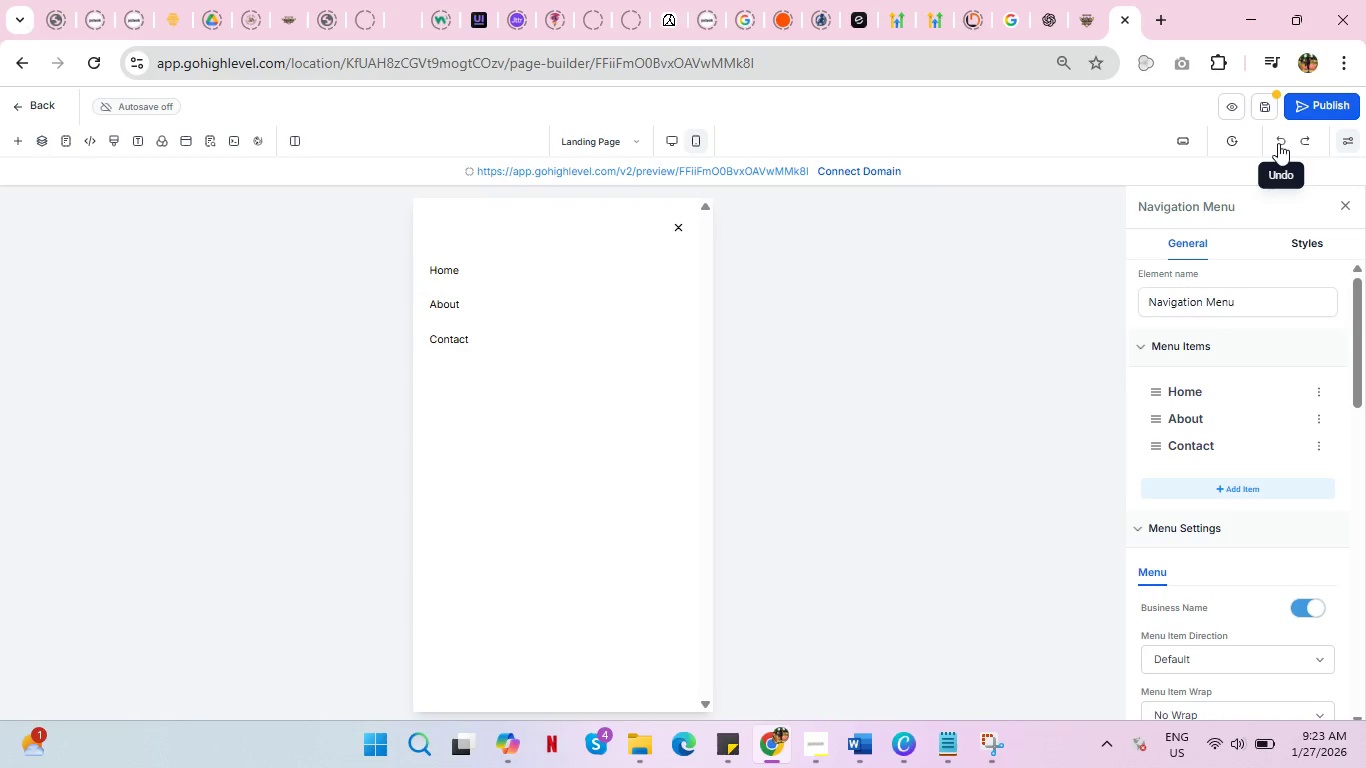 
left_click([1278, 142])
 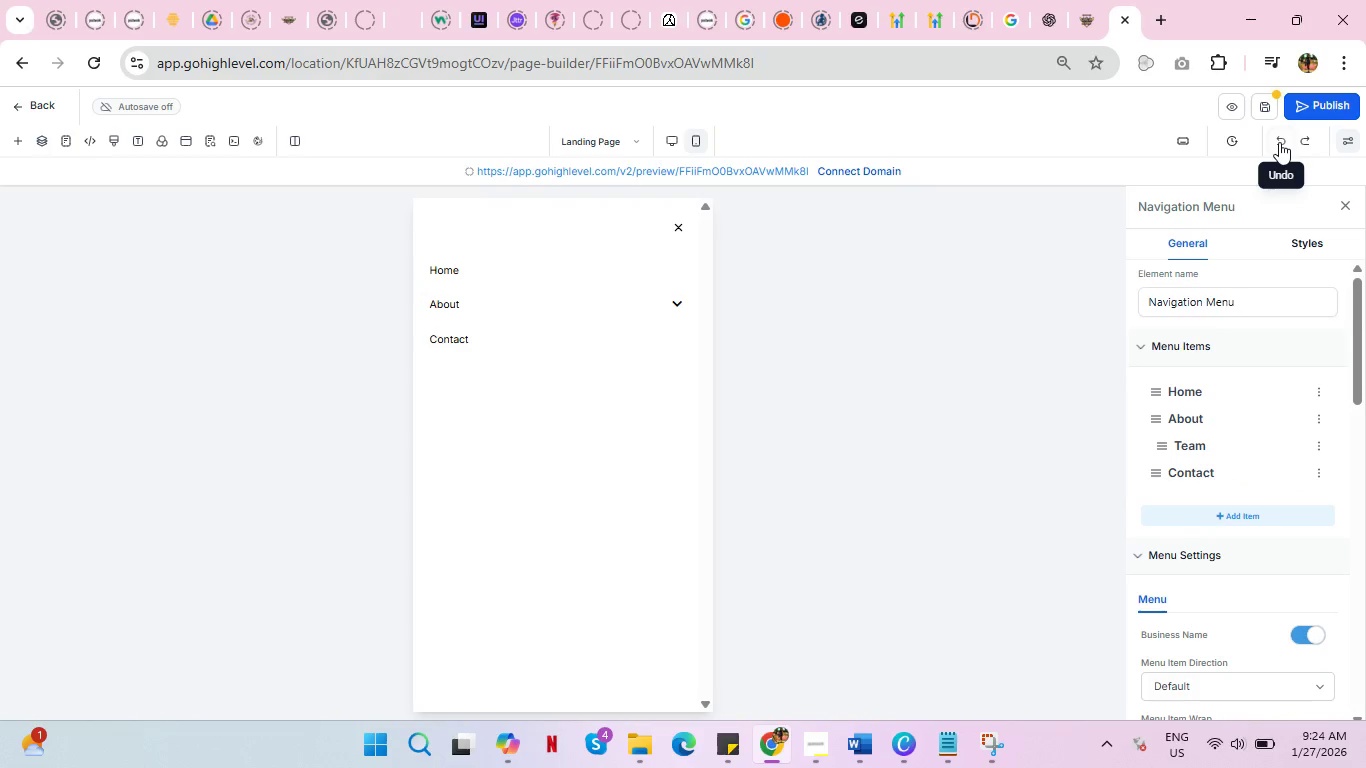 
left_click([1279, 142])
 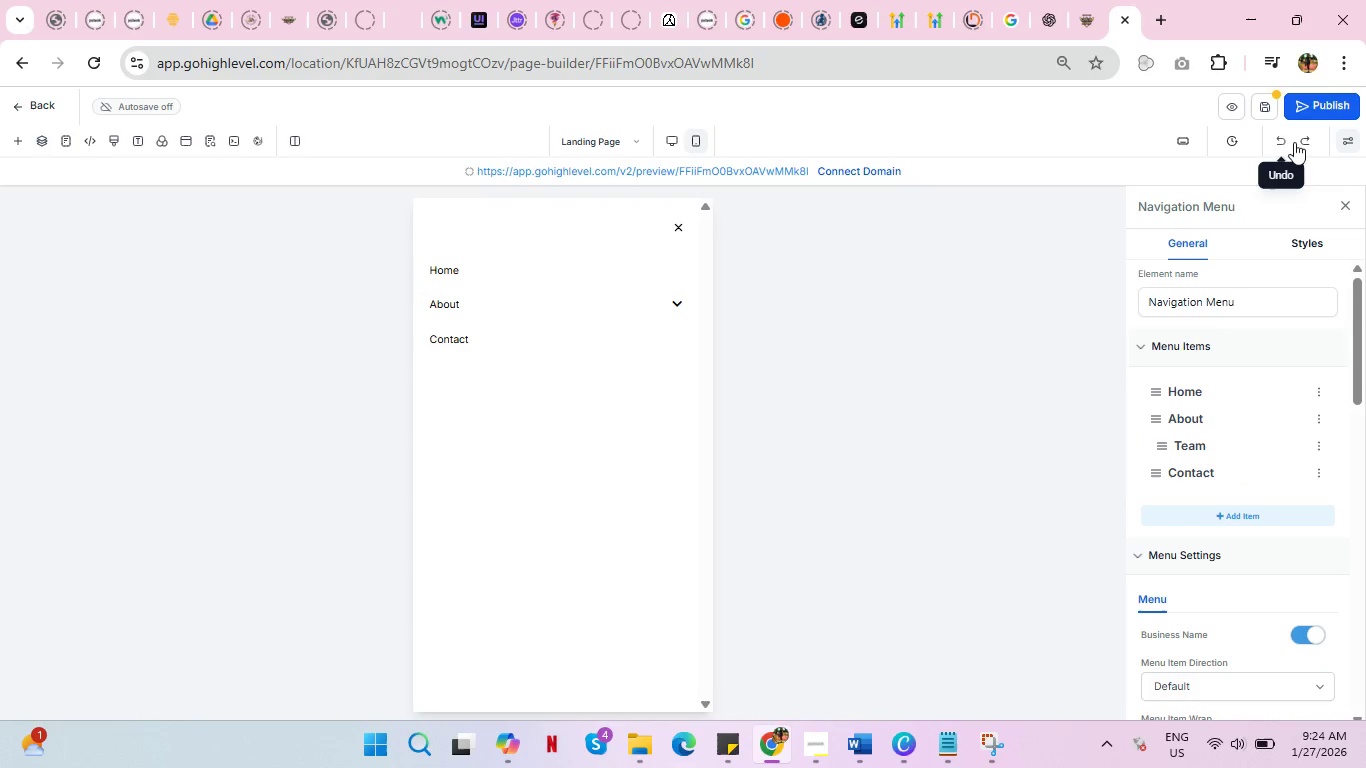 
left_click([1308, 144])
 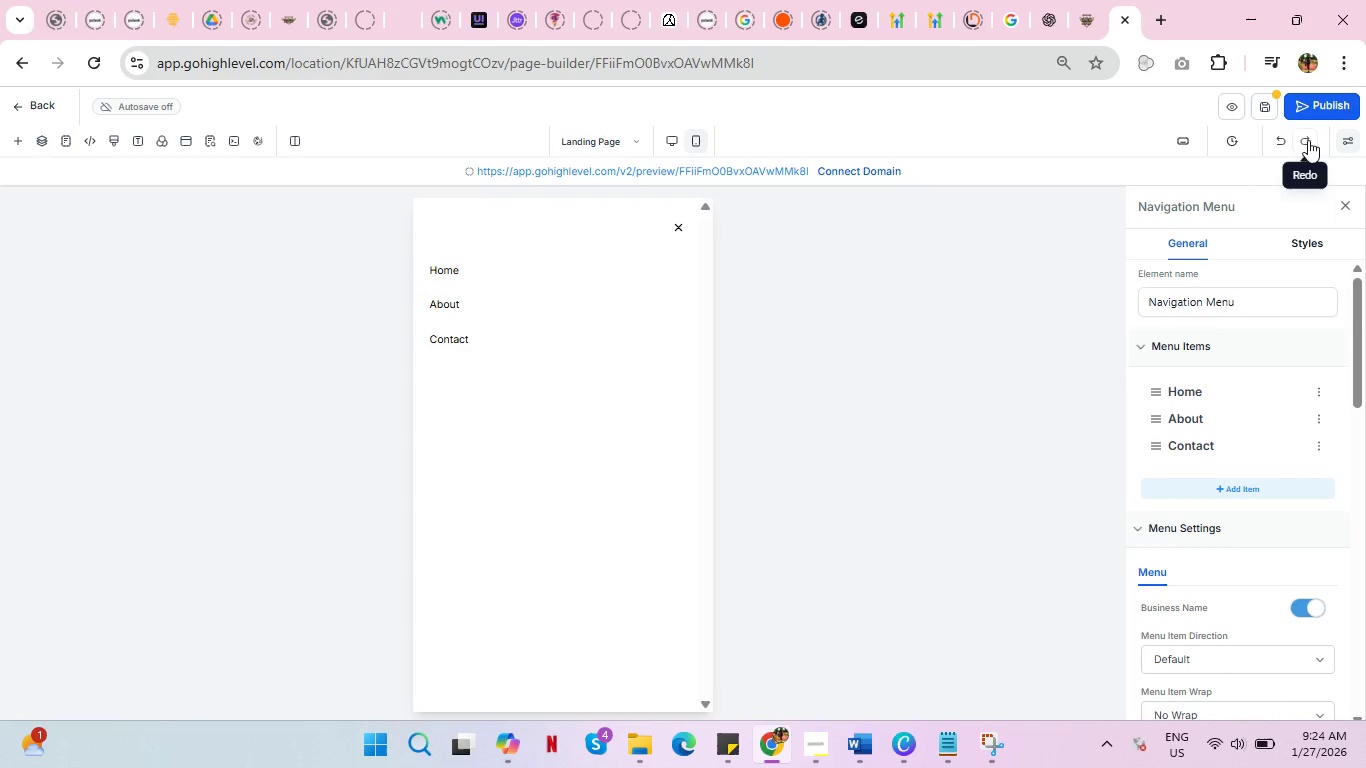 
double_click([1308, 140])
 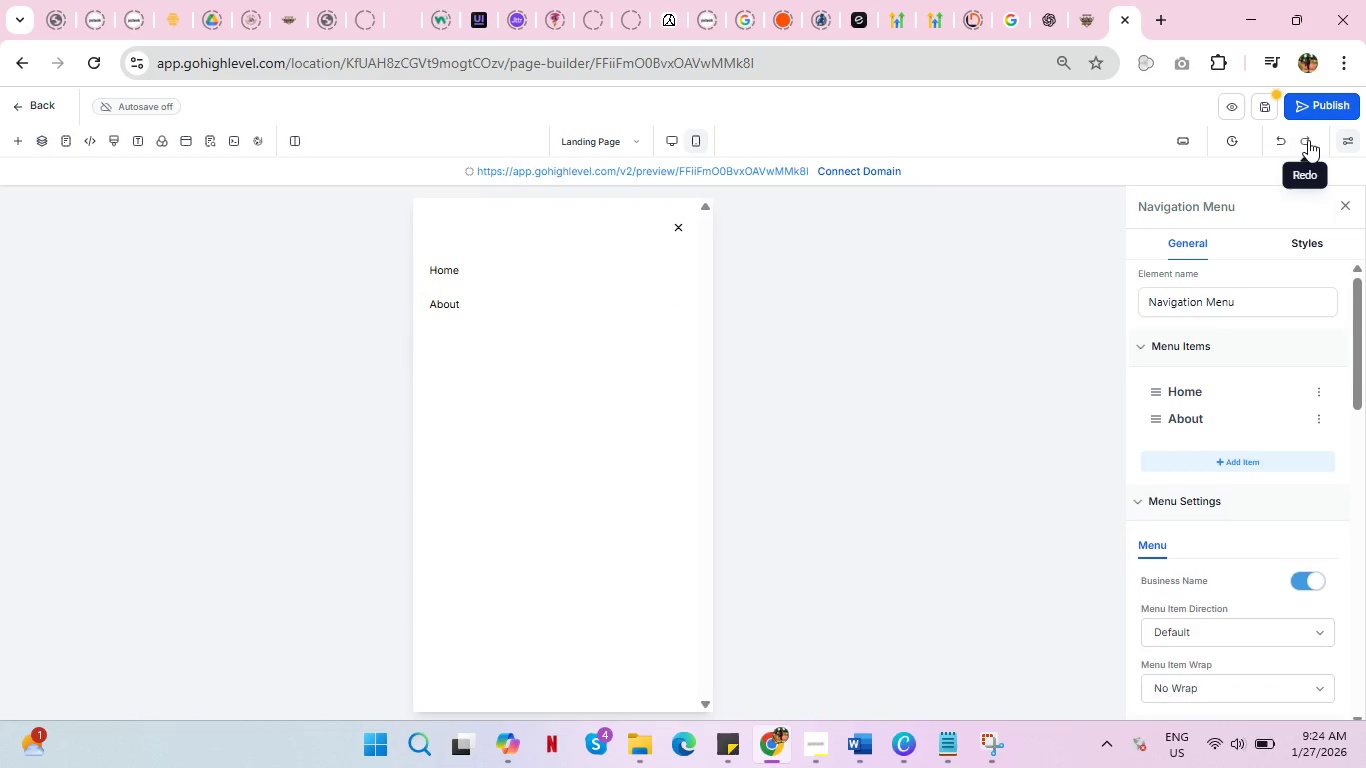 
triple_click([1308, 140])
 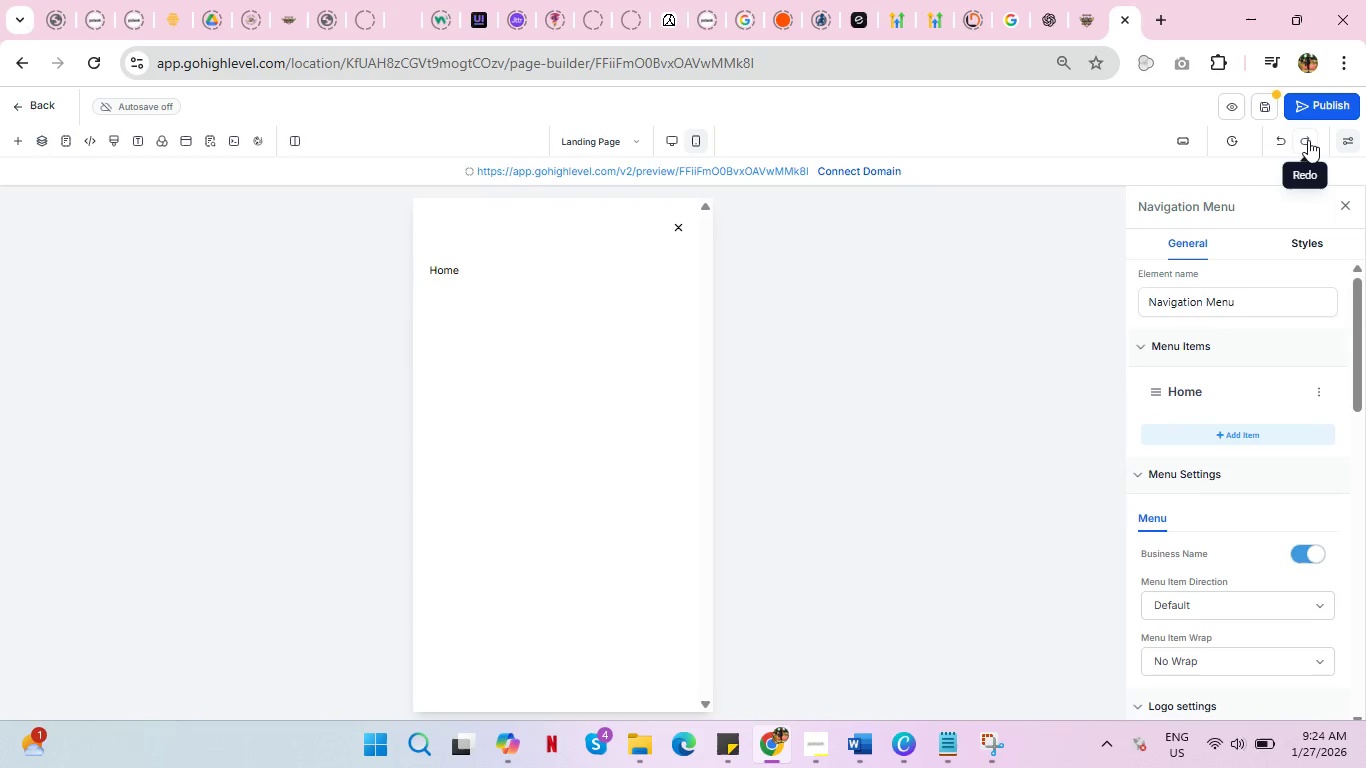 
triple_click([1308, 140])
 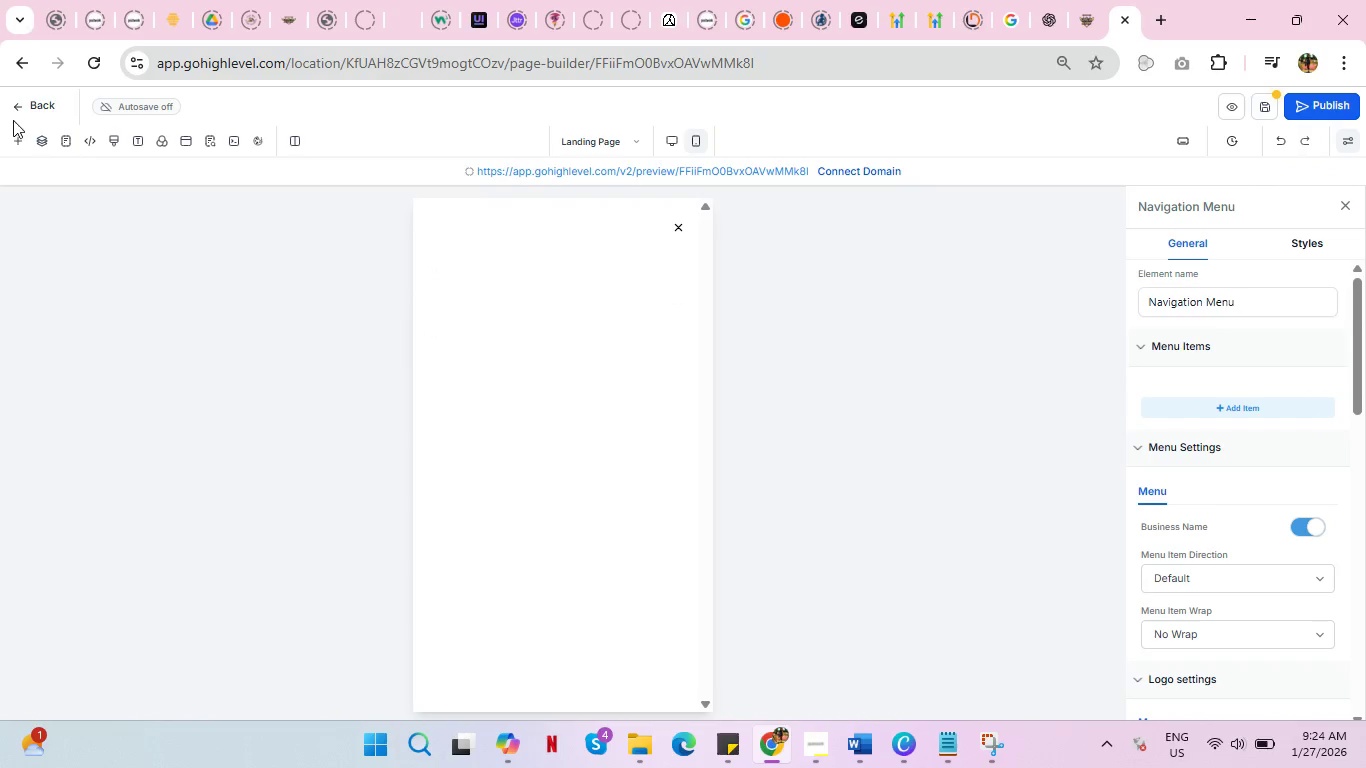 
left_click([13, 107])
 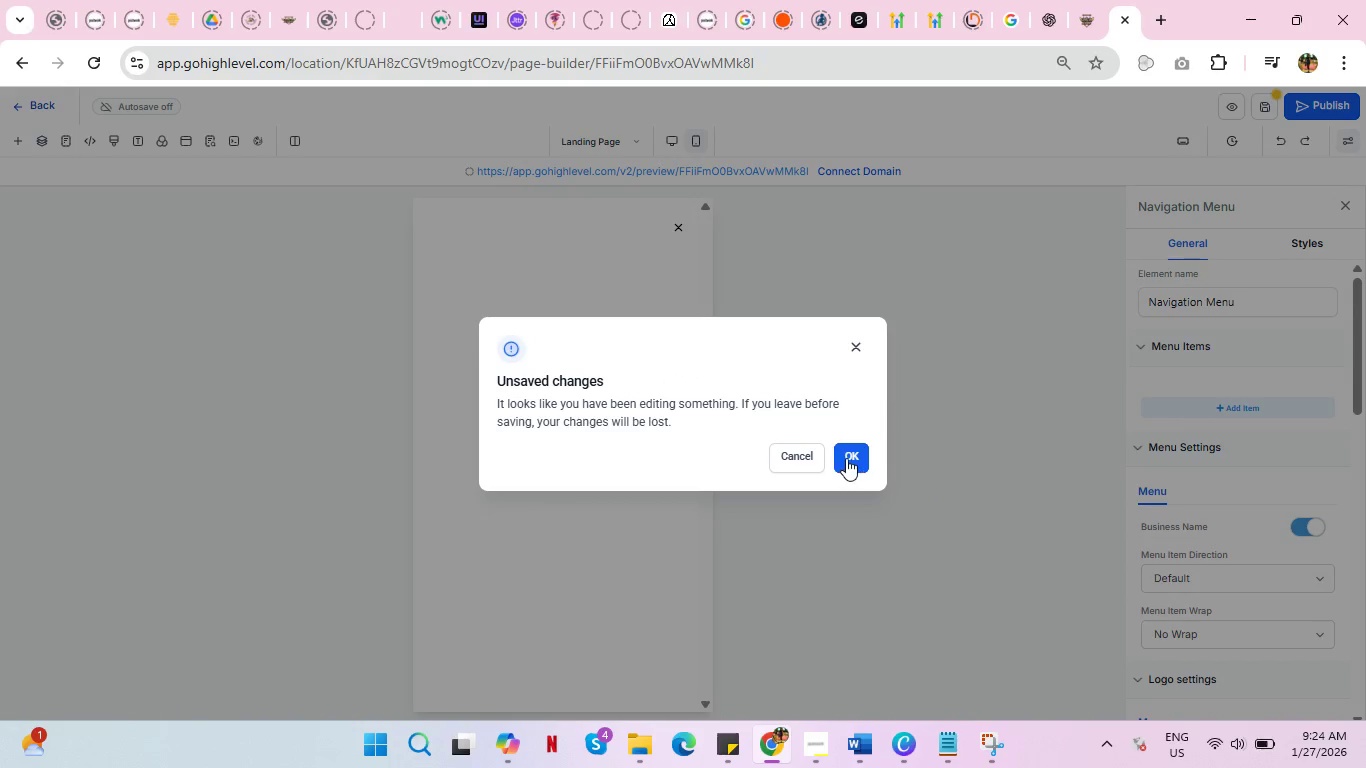 
left_click([846, 455])
 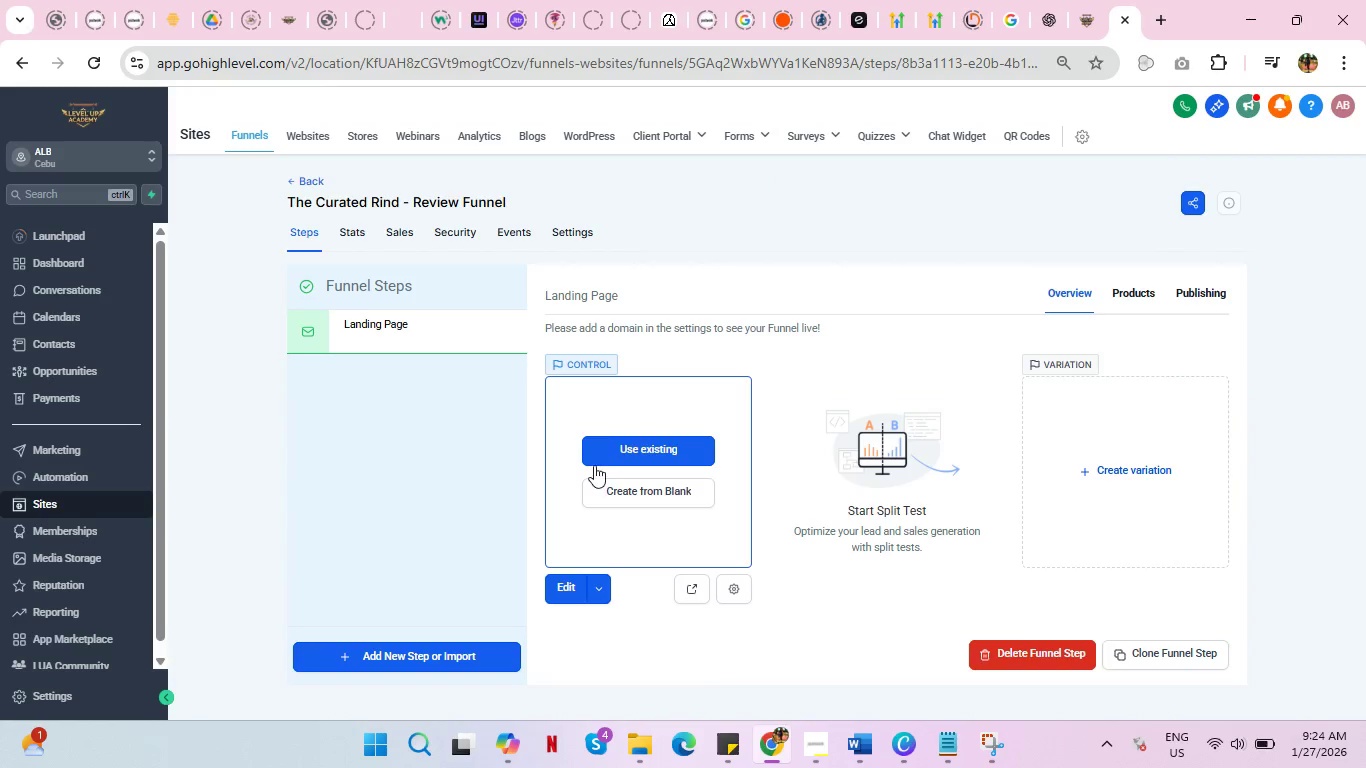 
wait(5.83)
 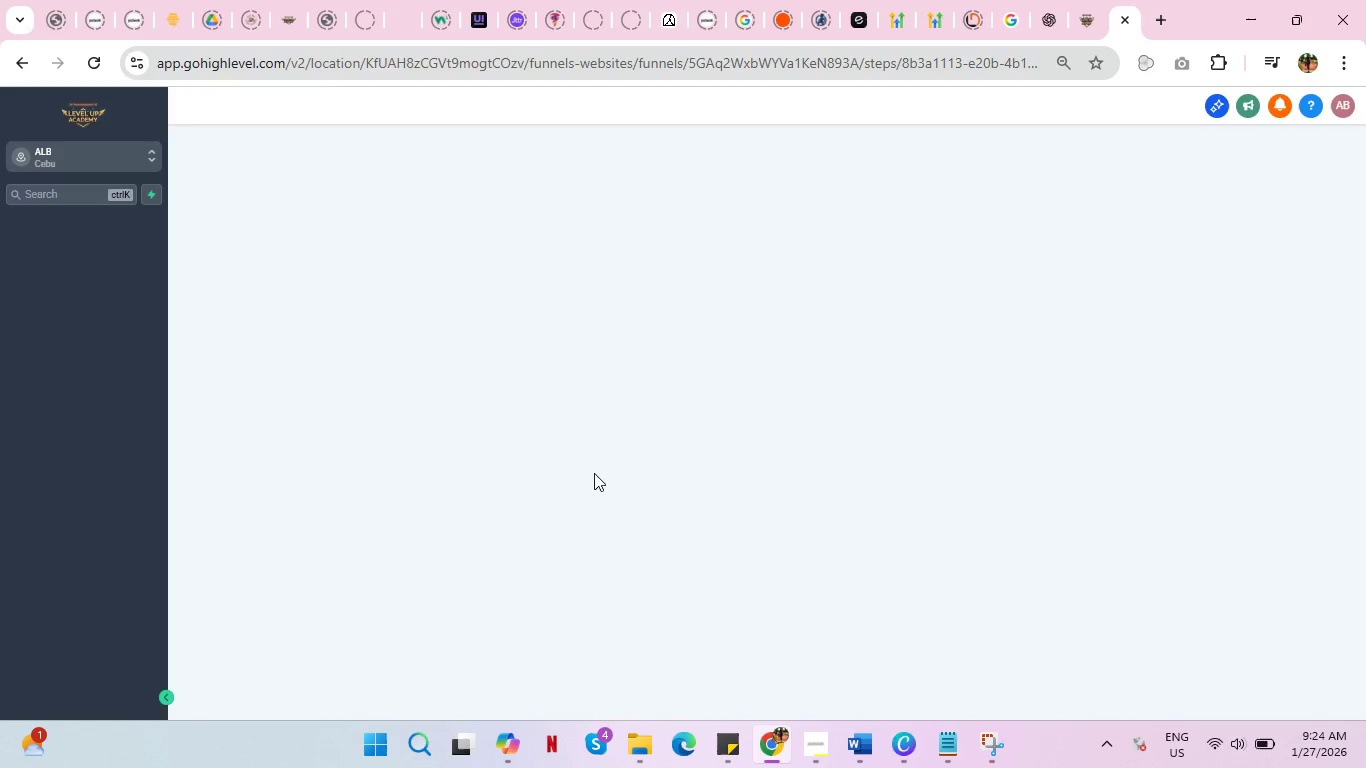 
left_click([565, 578])
 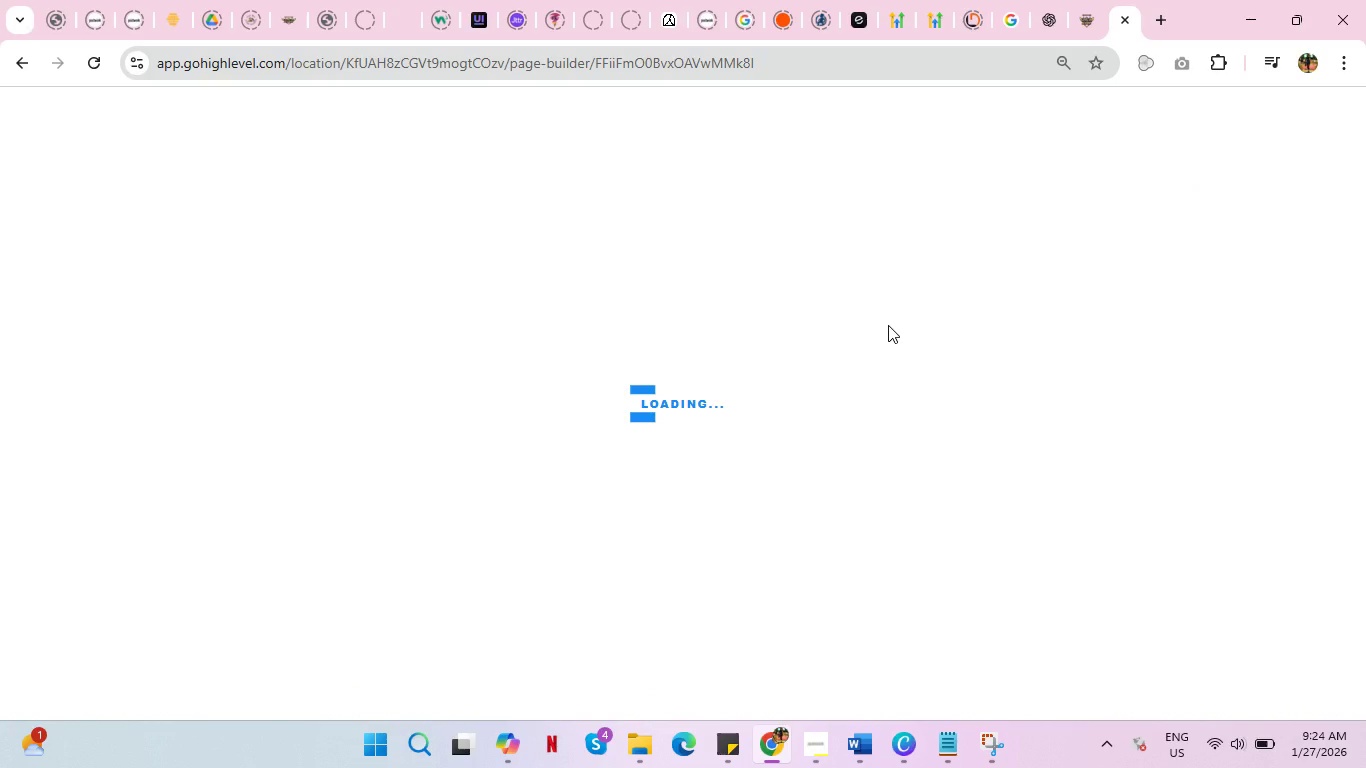 
wait(9.56)
 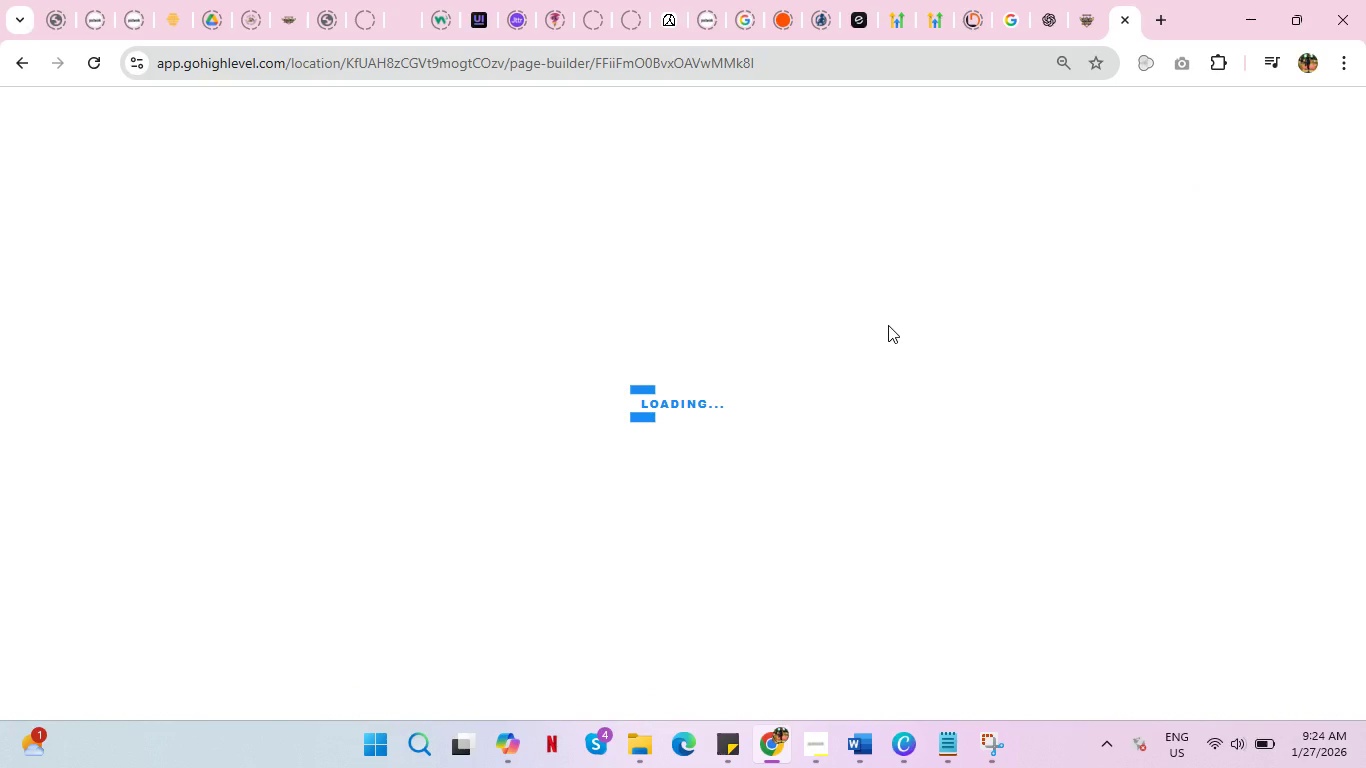 
left_click([435, 199])
 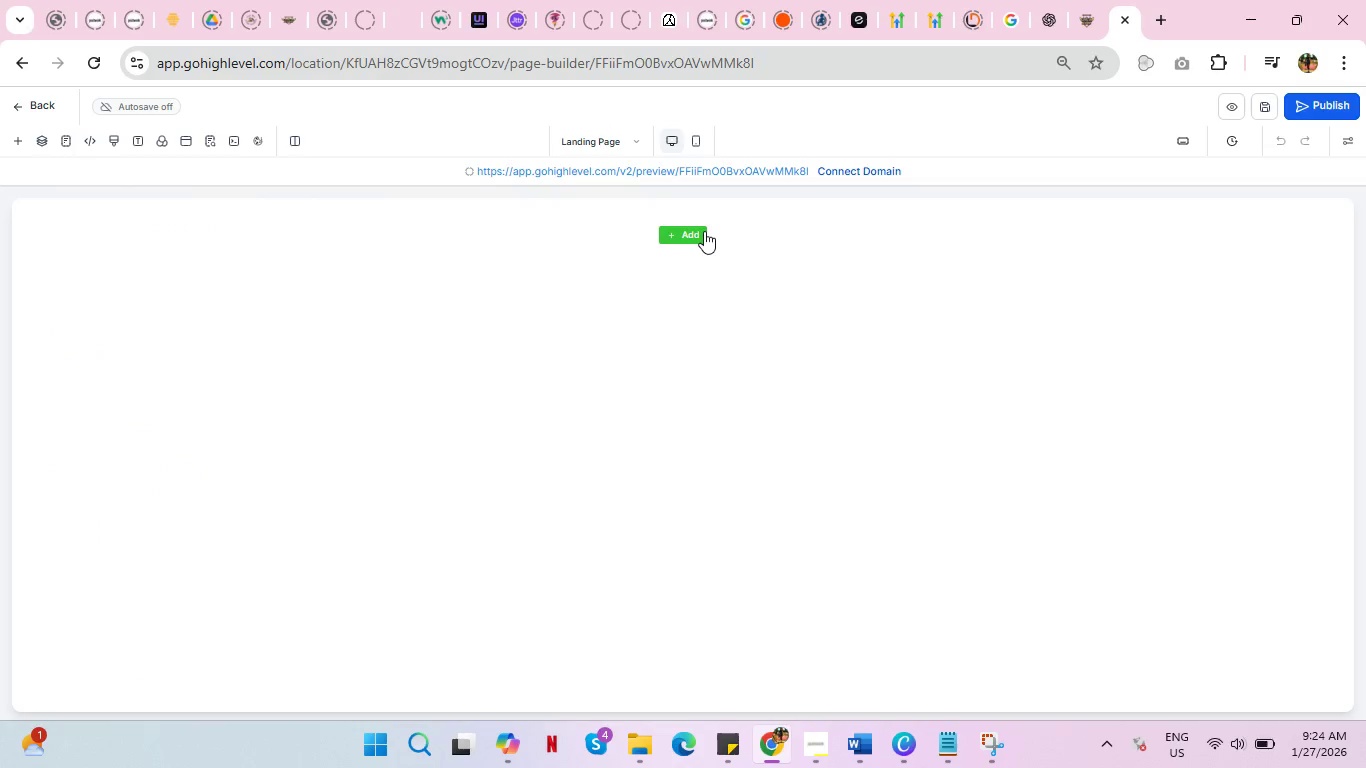 
scroll: coordinate [749, 330], scroll_direction: none, amount: 0.0
 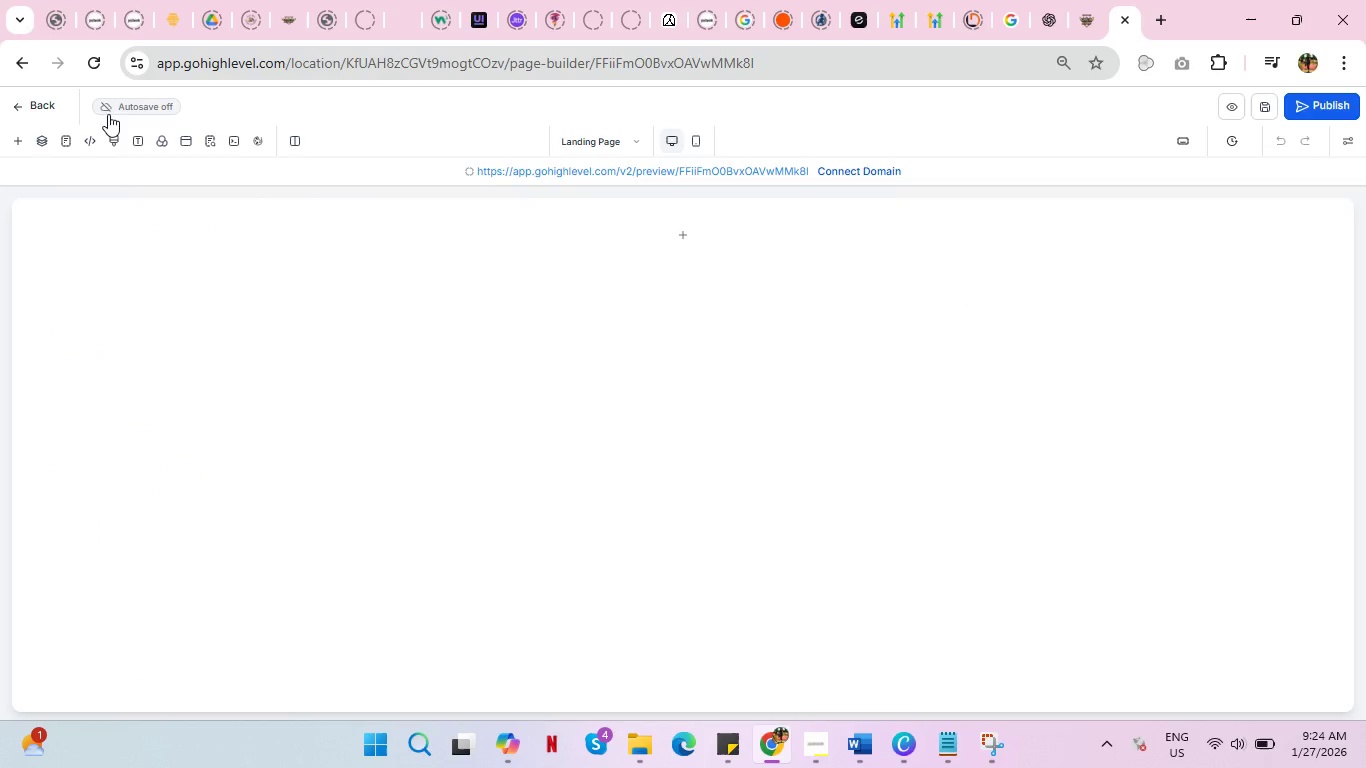 
left_click([36, 104])
 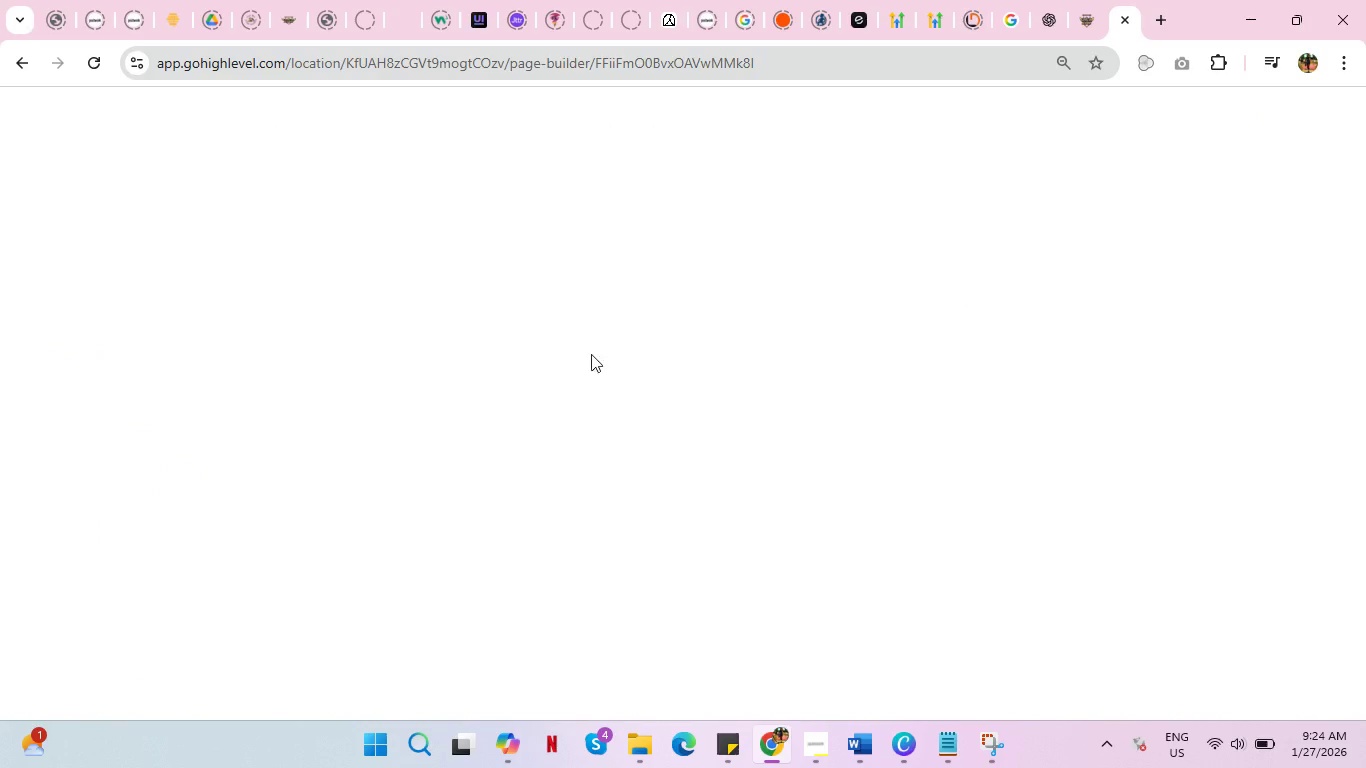 
mouse_move([653, 418])
 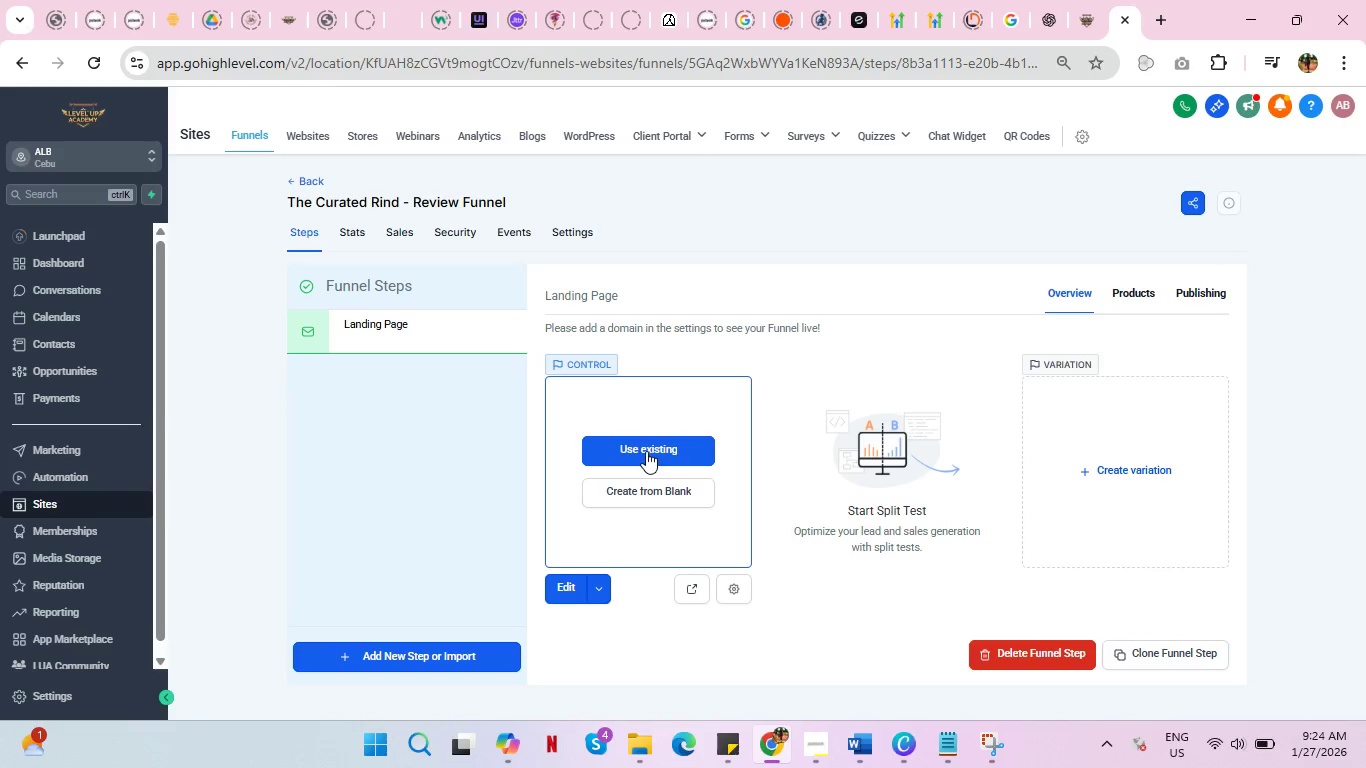 
left_click([634, 486])
 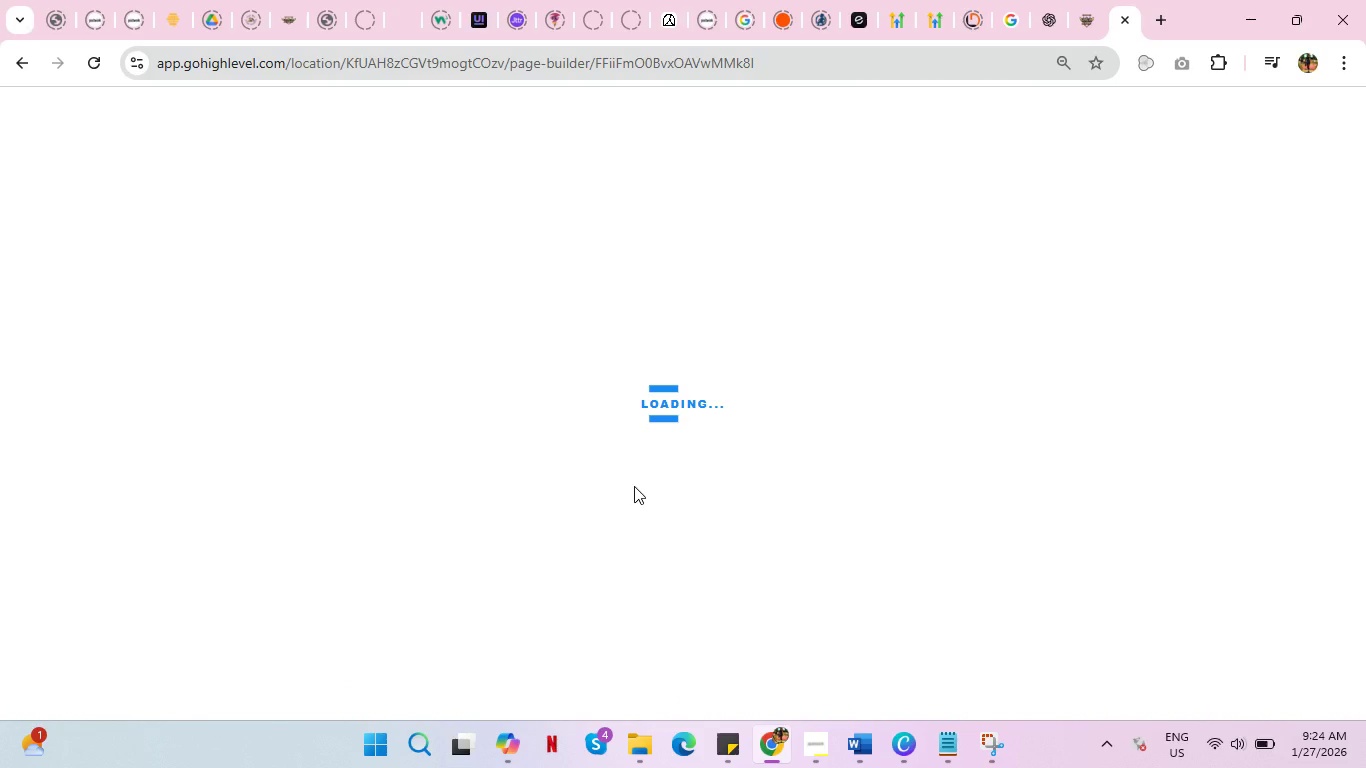 
wait(10.09)
 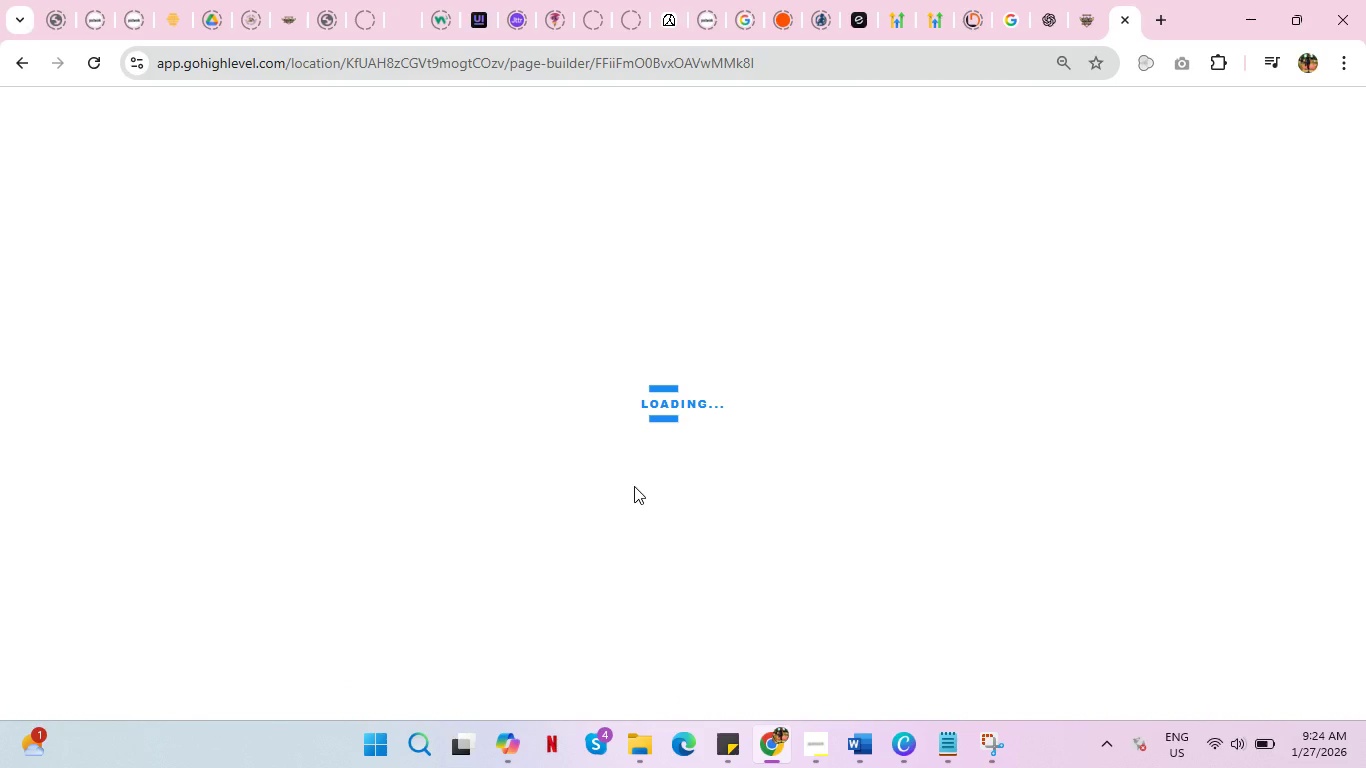 
left_click([59, 245])
 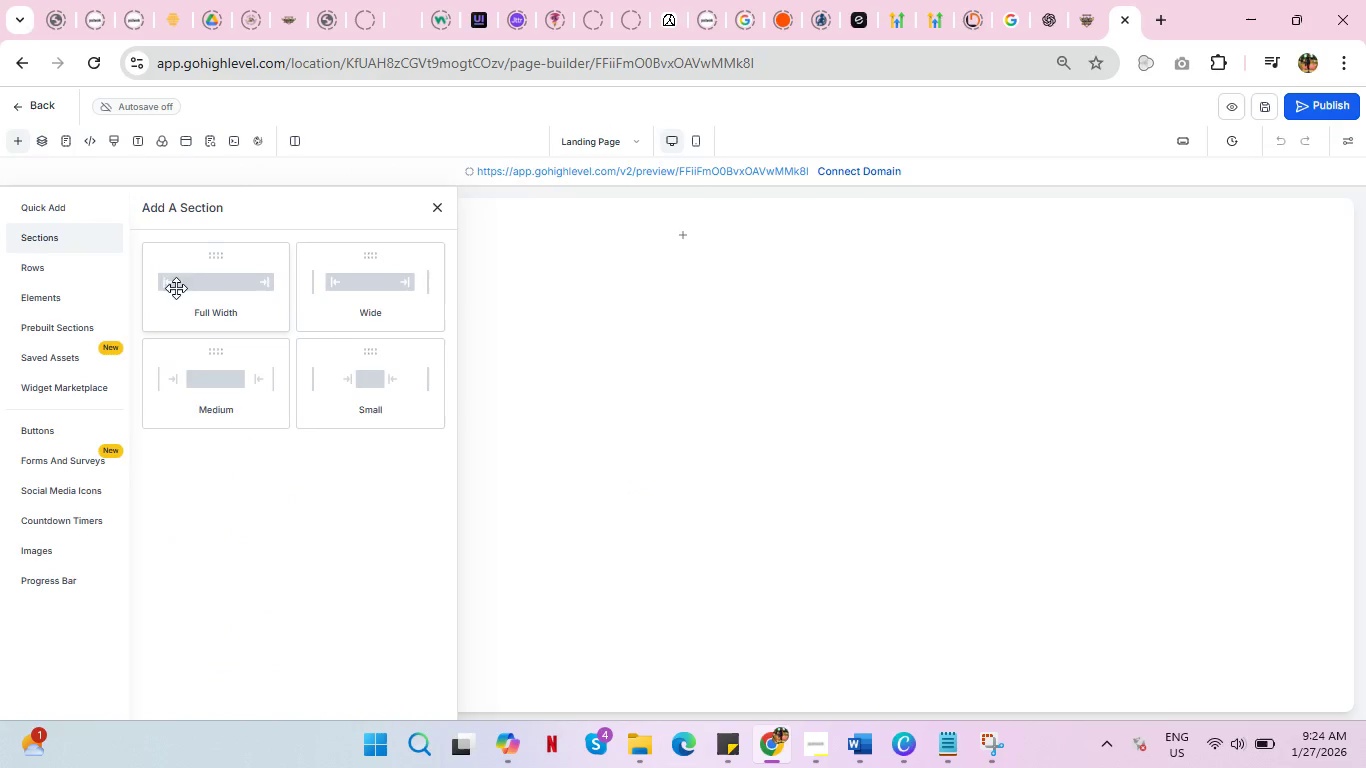 
left_click_drag(start_coordinate=[191, 287], to_coordinate=[619, 363])
 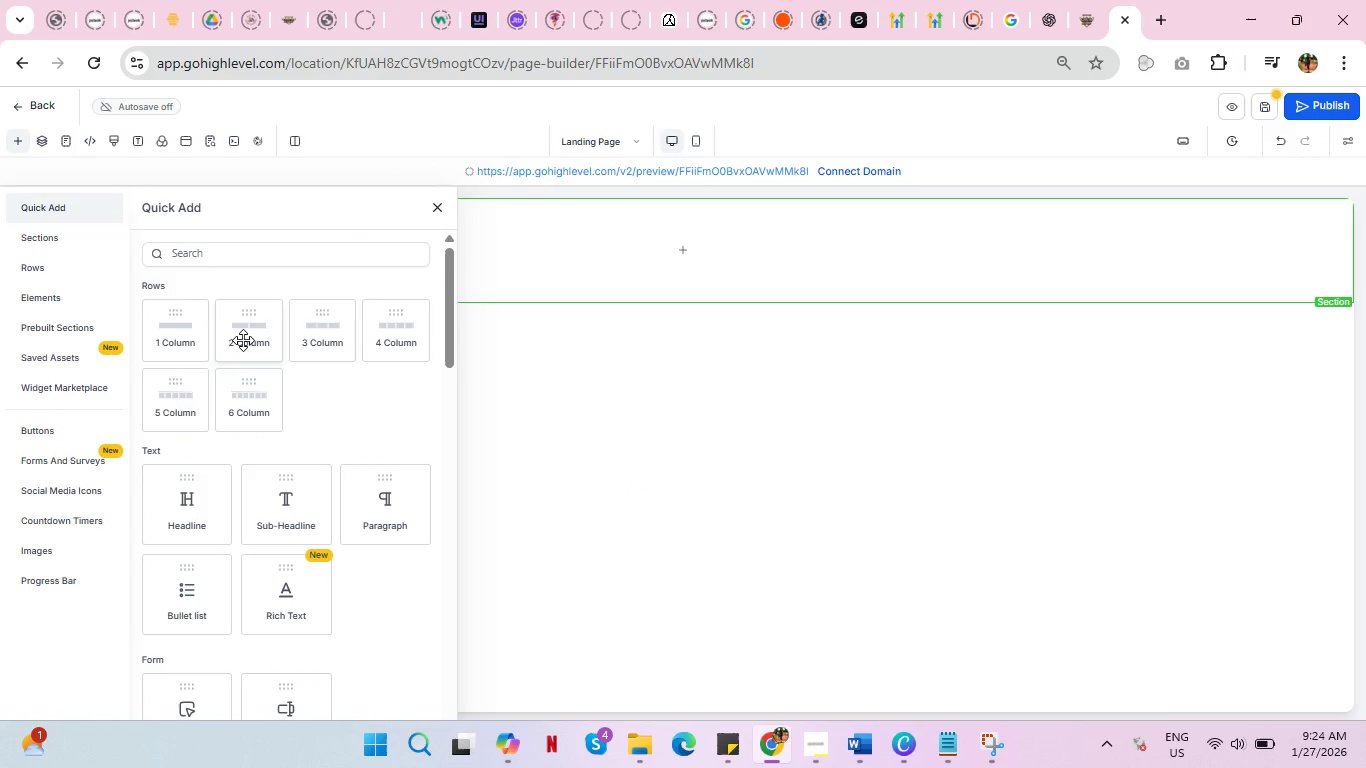 
wait(5.56)
 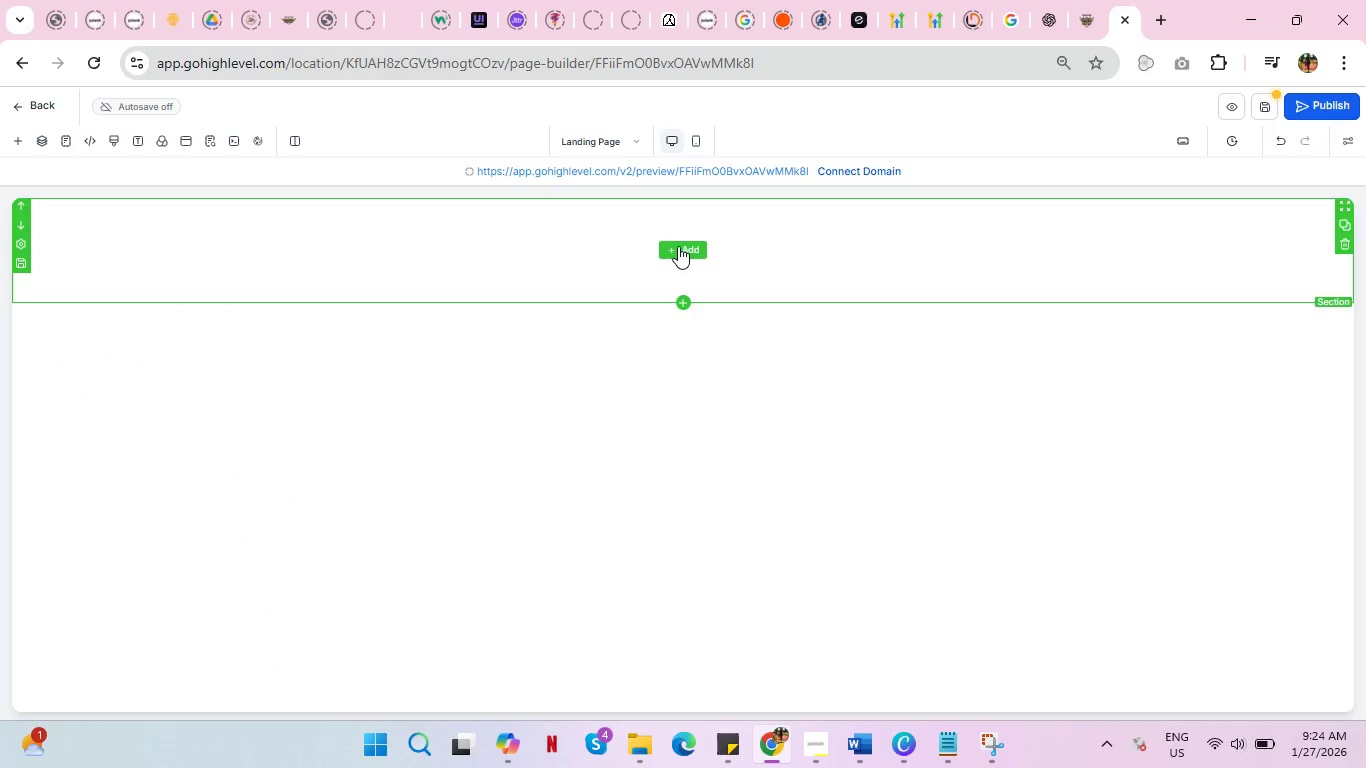 
left_click([181, 333])
 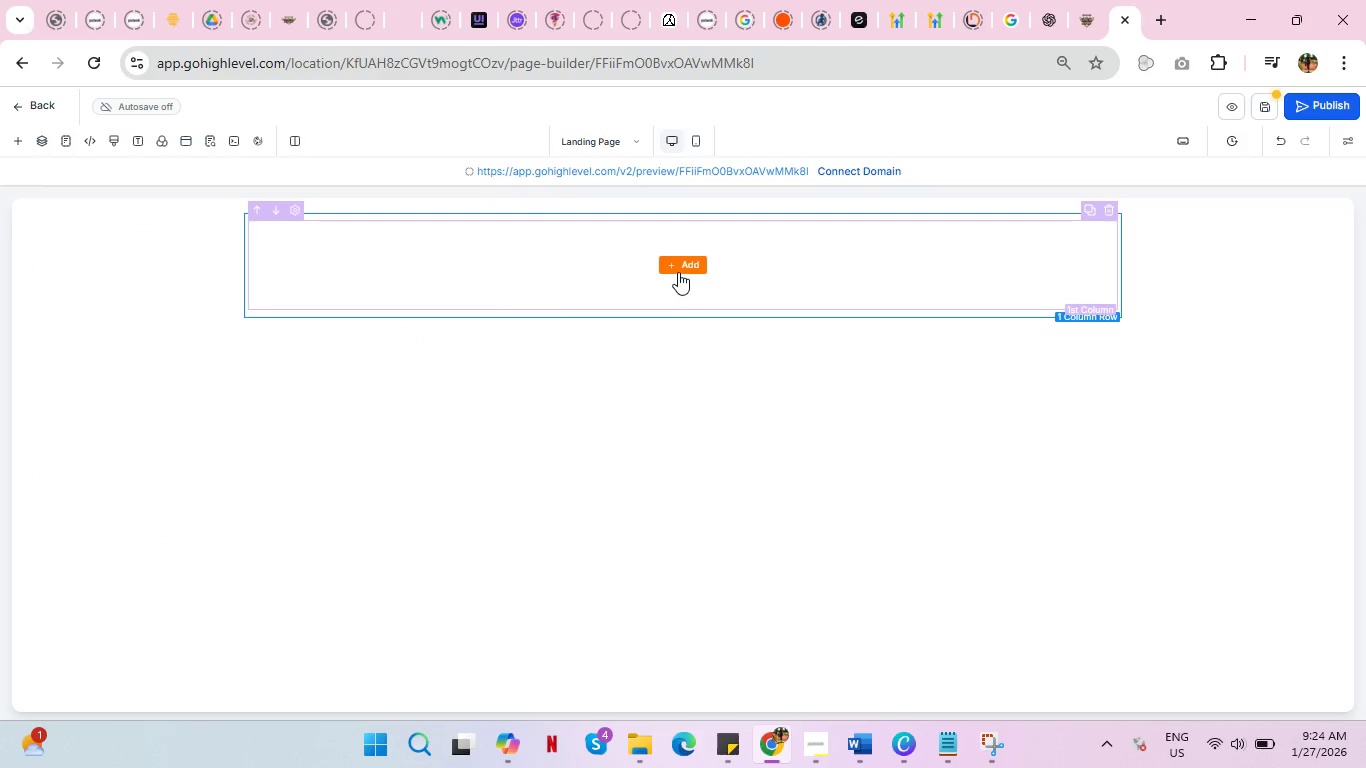 
left_click([676, 267])
 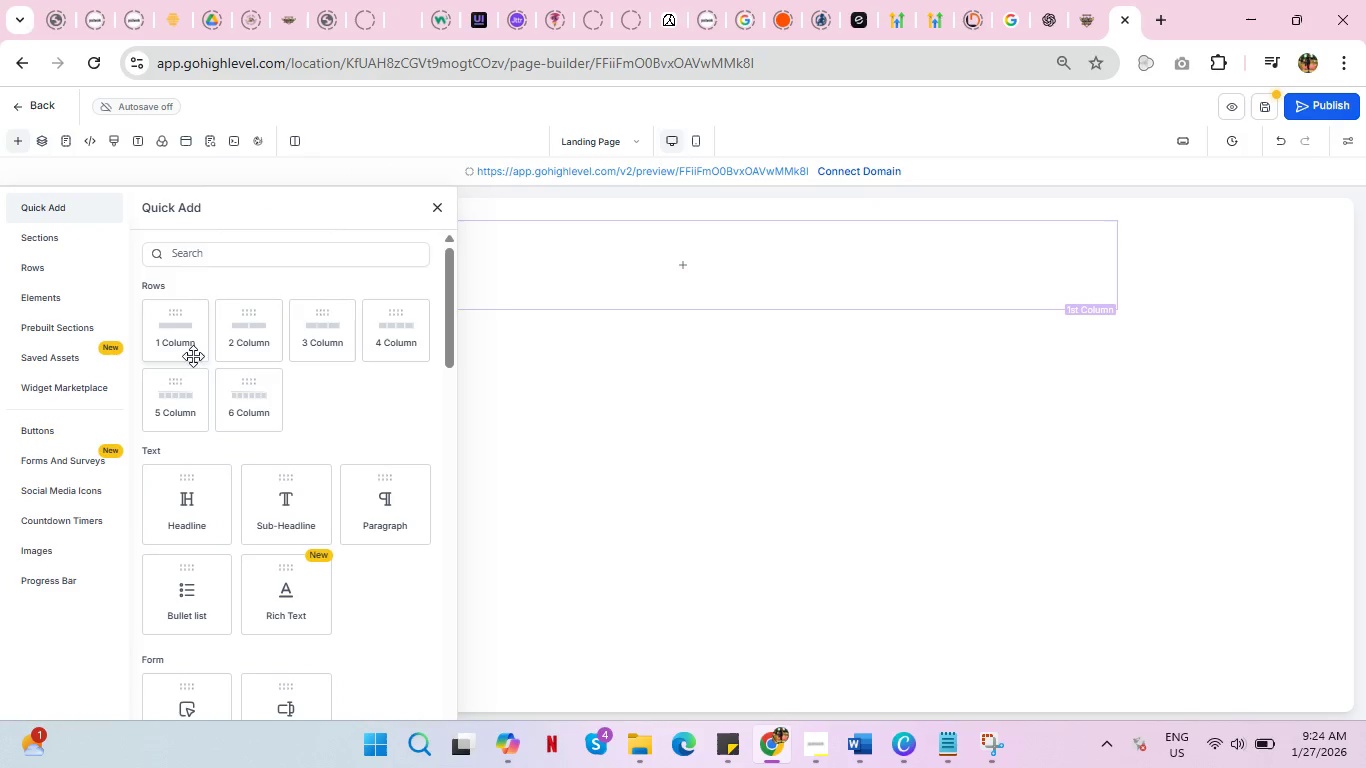 
left_click([179, 352])
 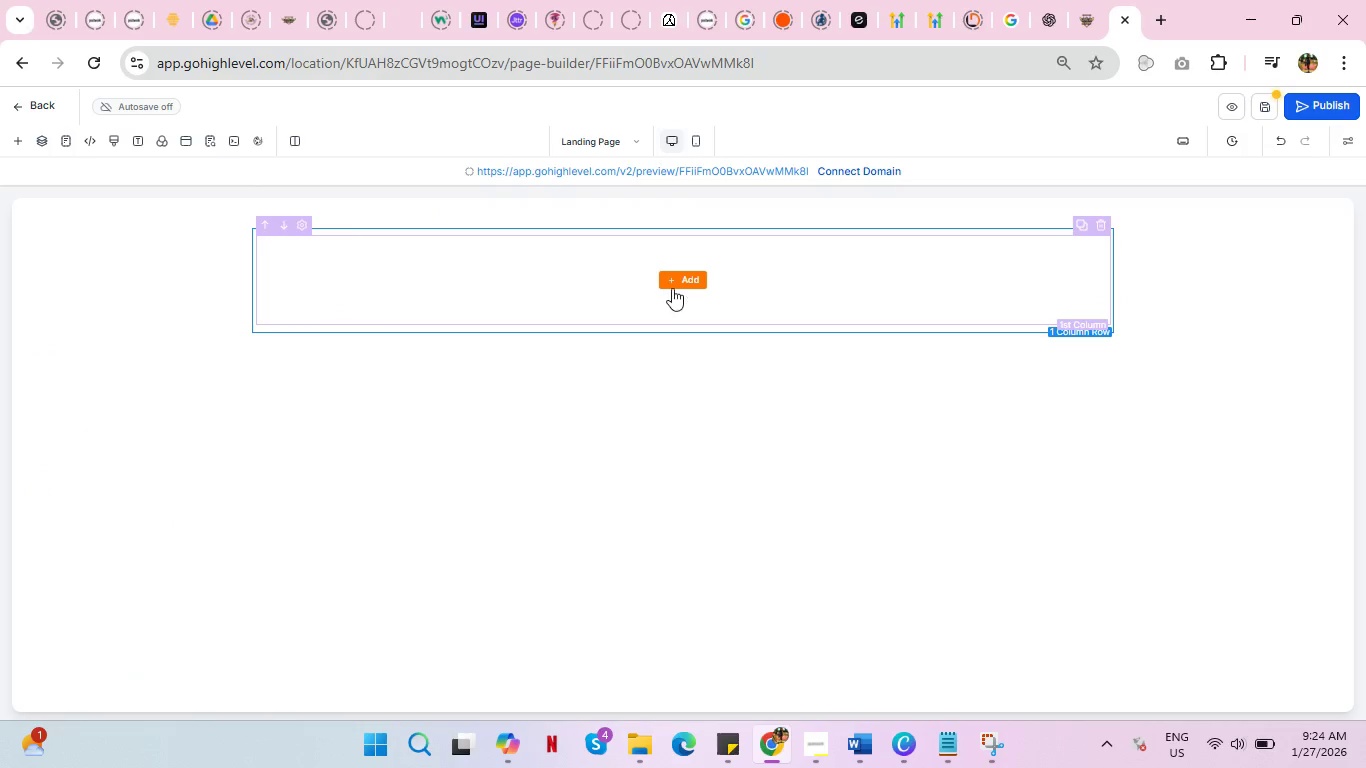 
left_click([671, 277])
 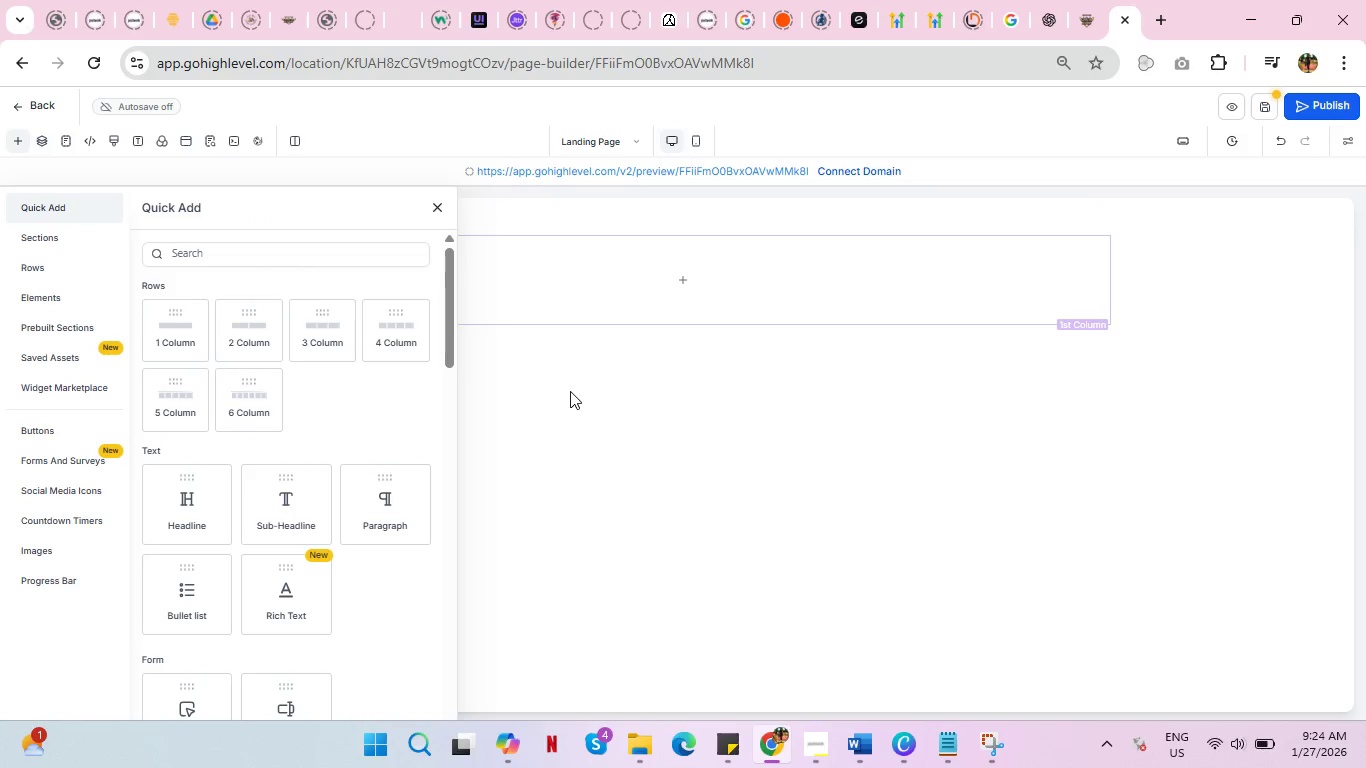 
left_click([180, 515])
 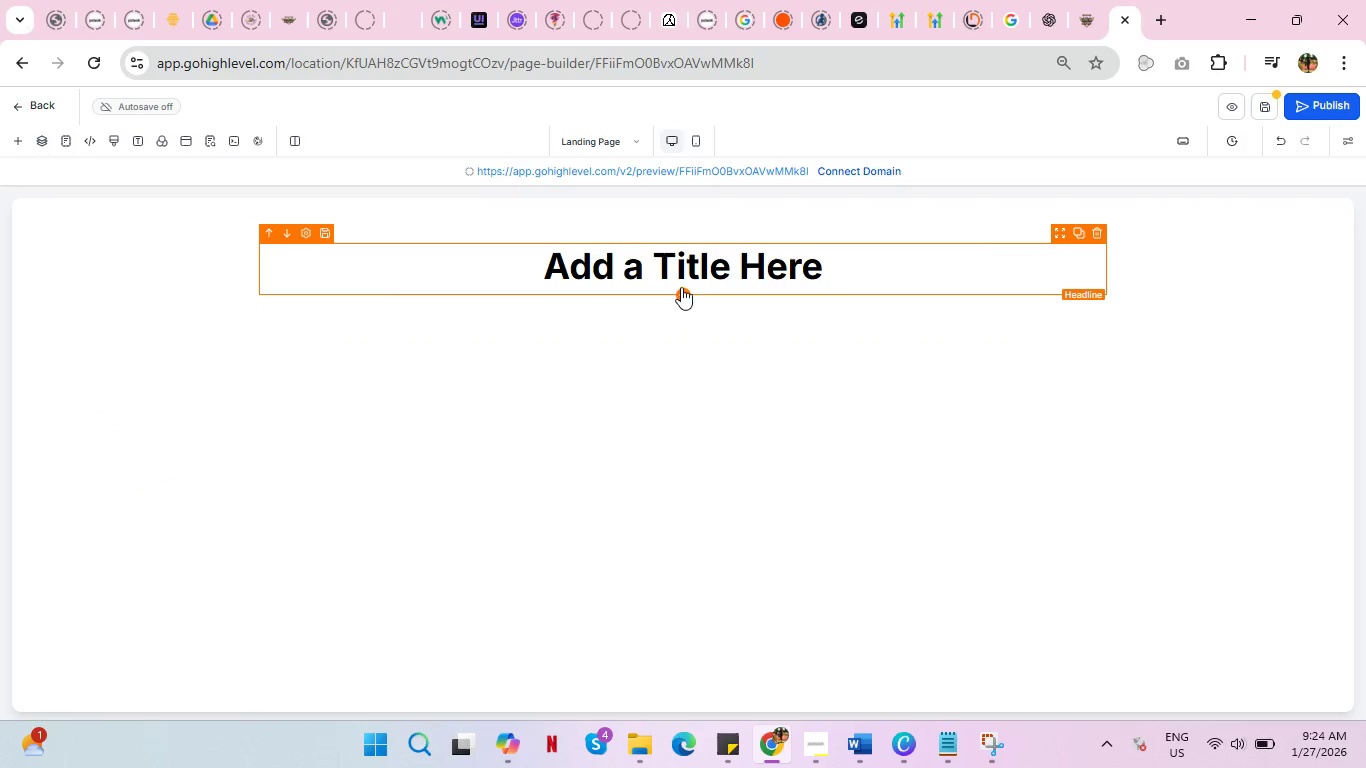 
left_click([1101, 230])
 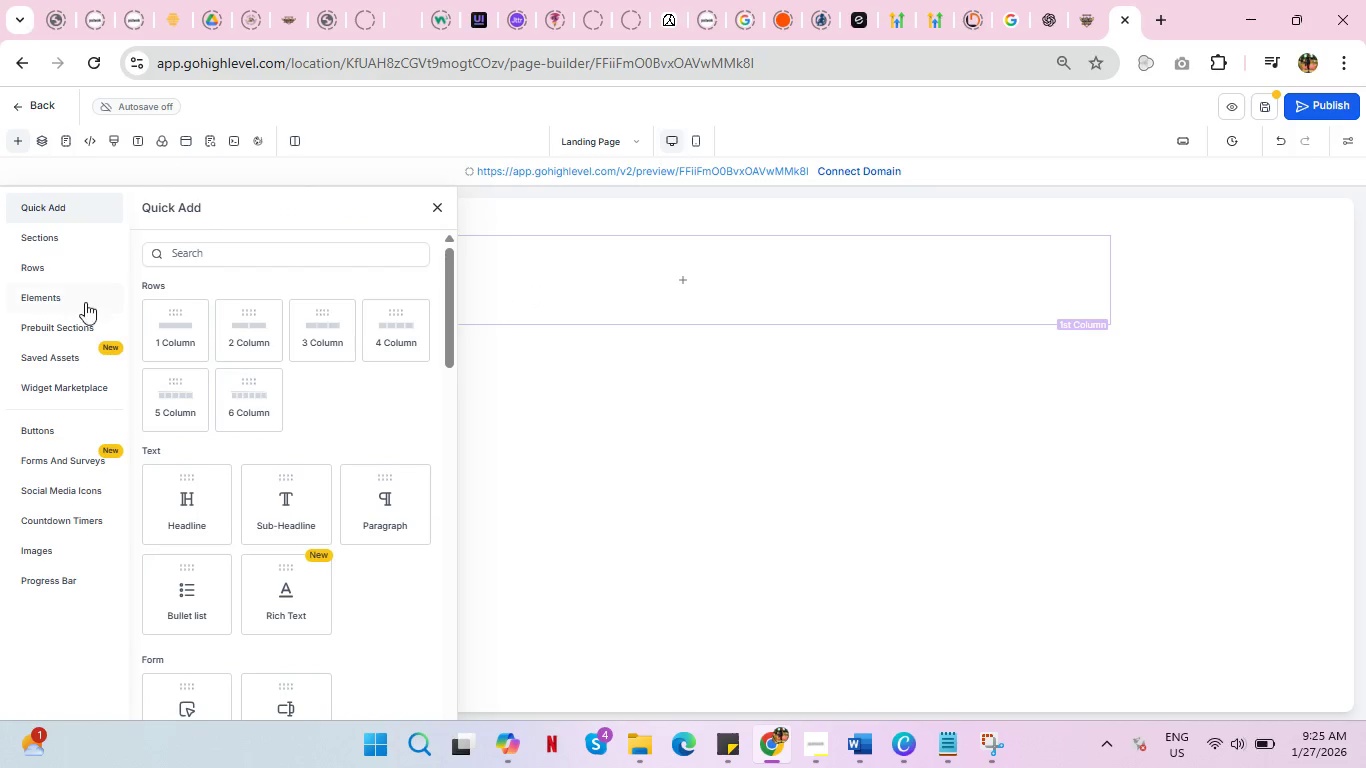 
left_click([178, 255])
 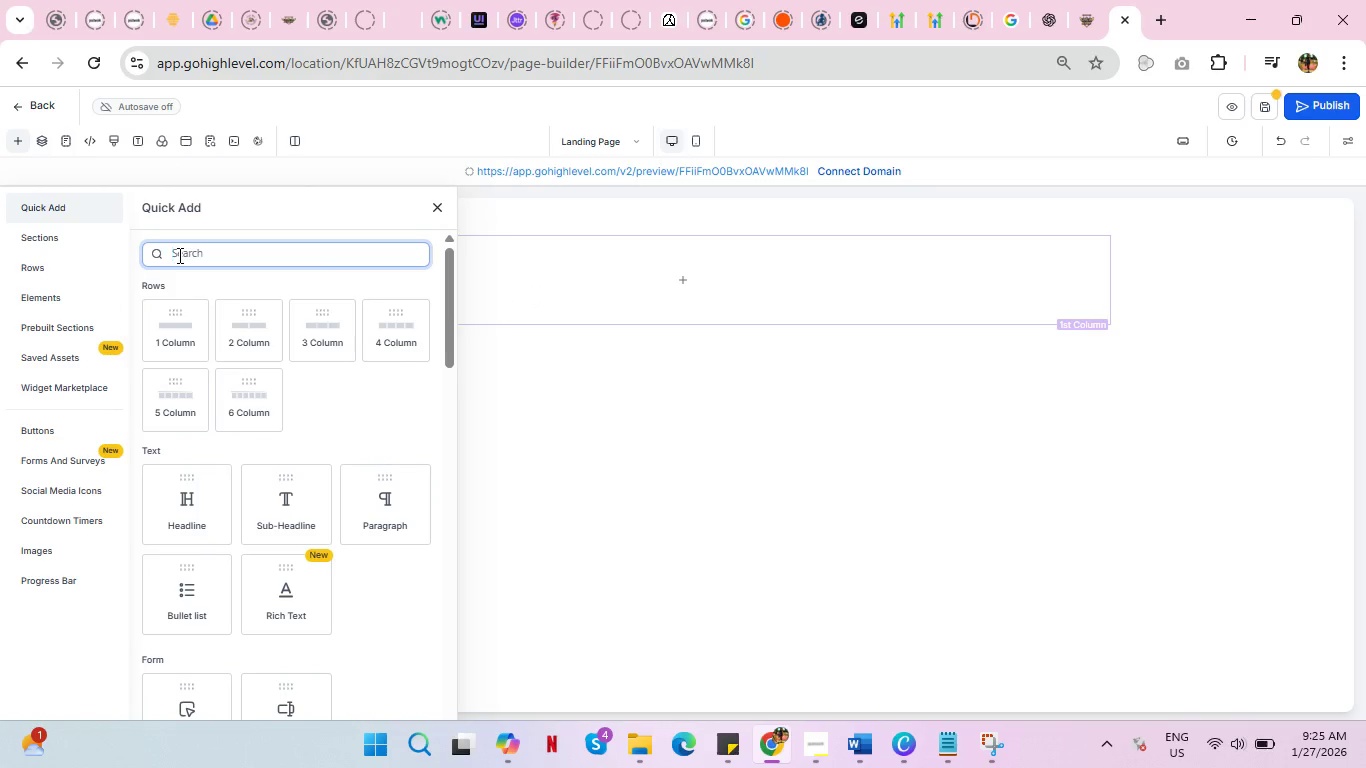 
type(na)
 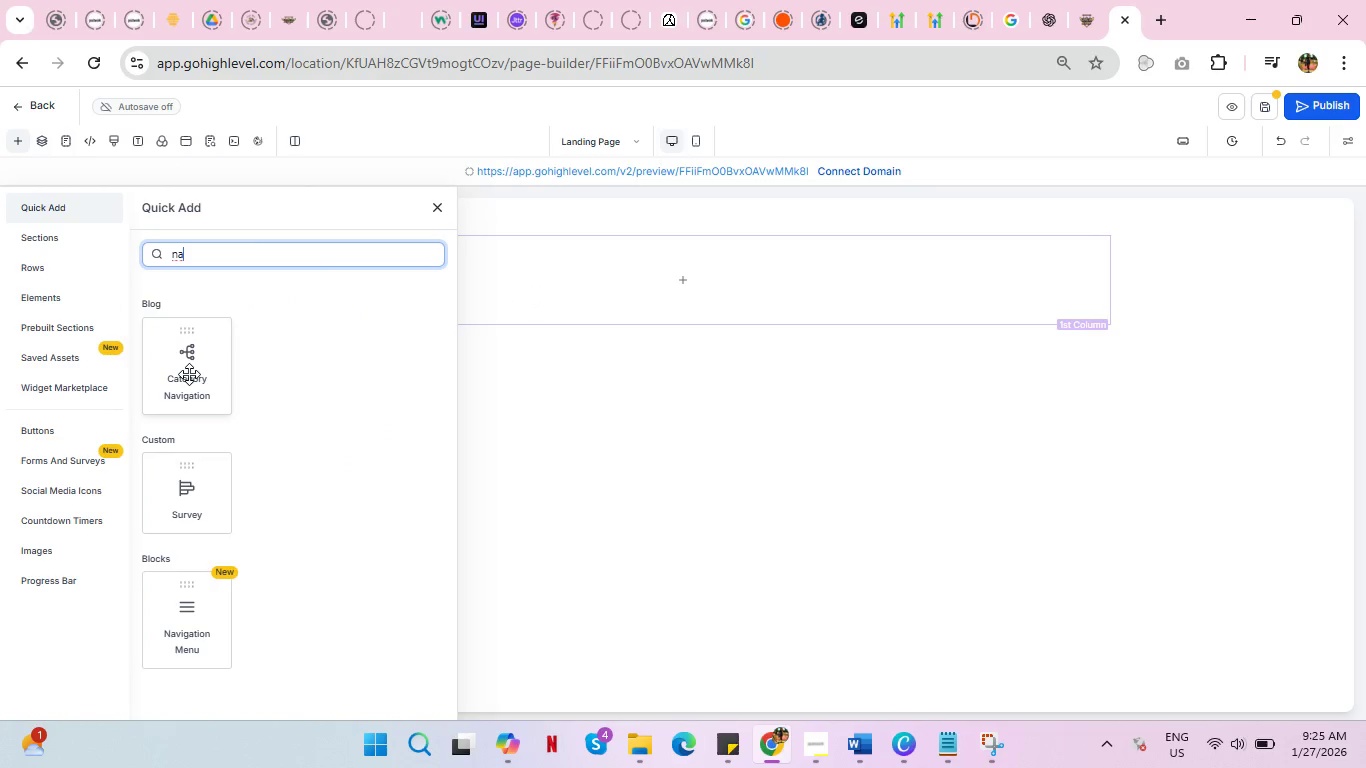 
left_click([183, 617])
 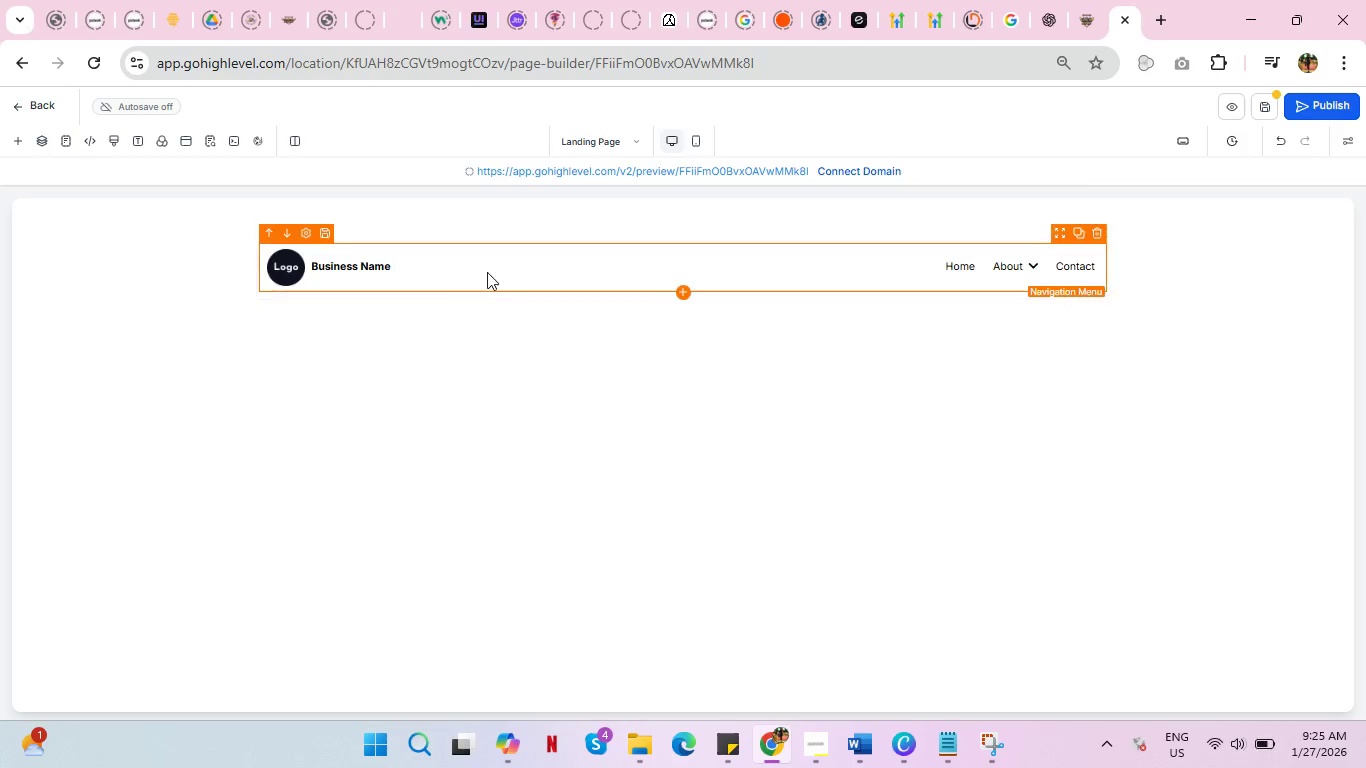 
left_click([458, 263])
 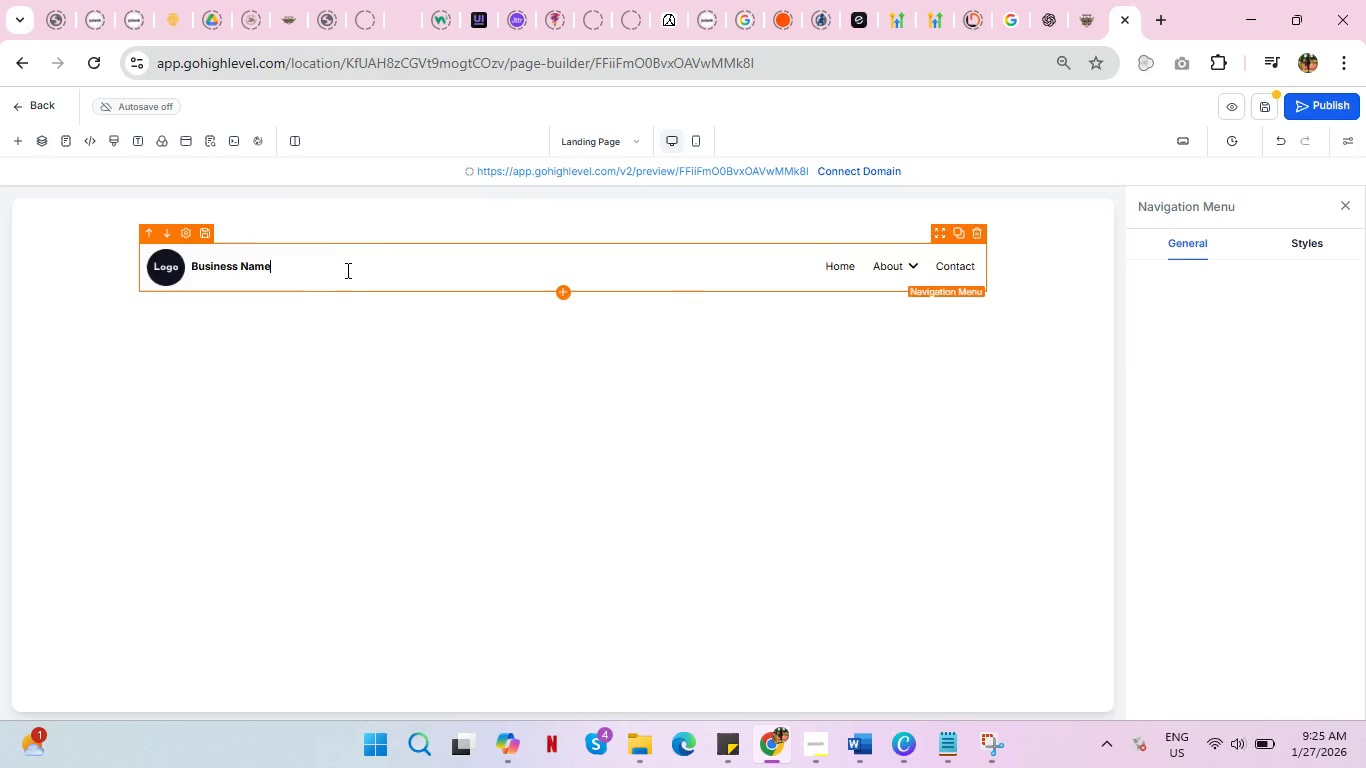 
left_click([346, 266])
 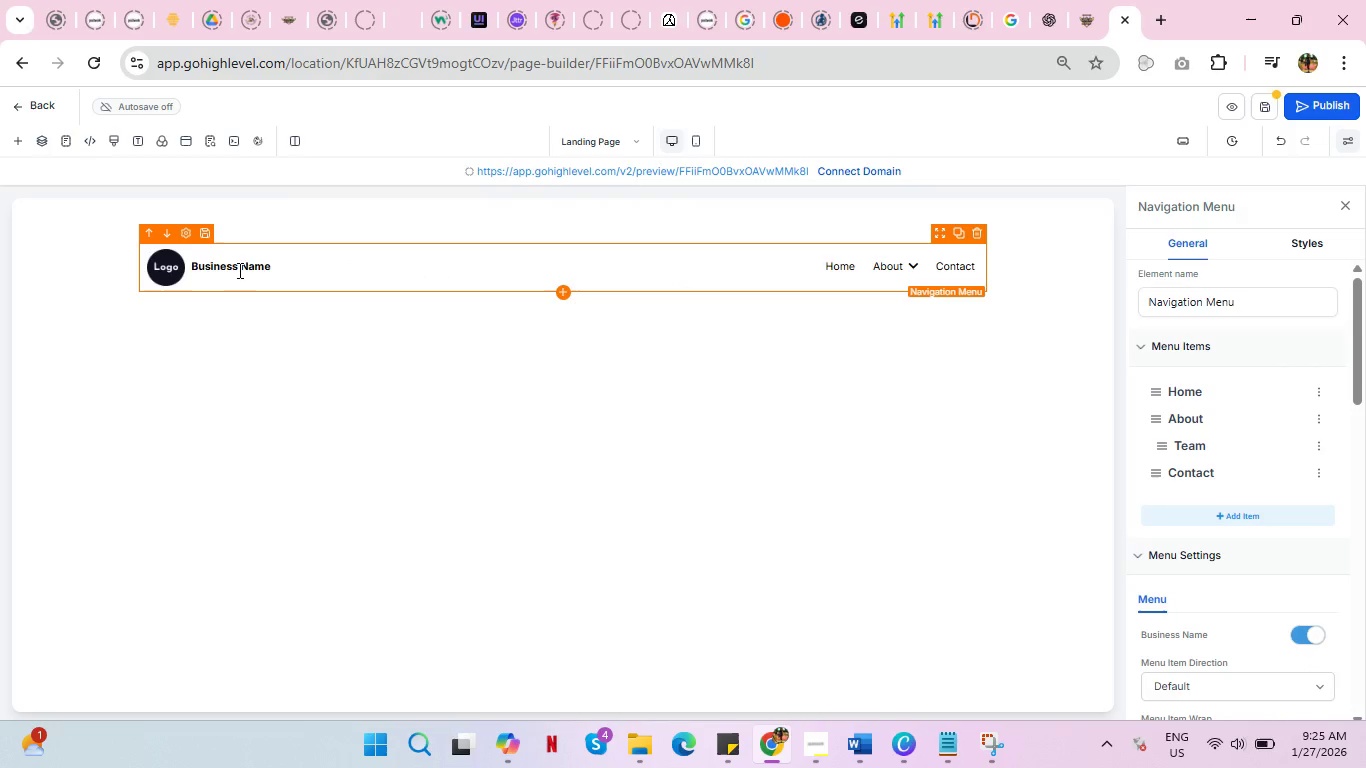 
double_click([238, 270])
 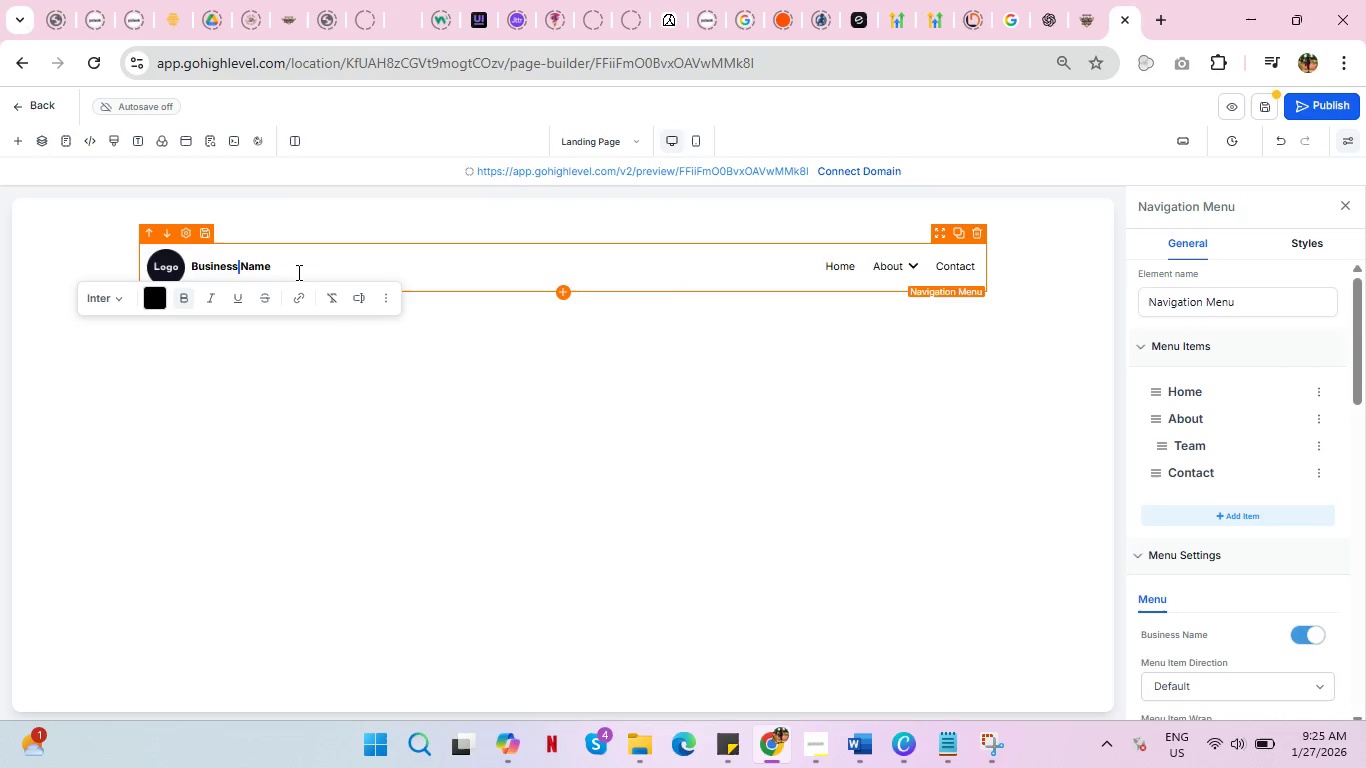 
left_click_drag(start_coordinate=[299, 272], to_coordinate=[192, 268])
 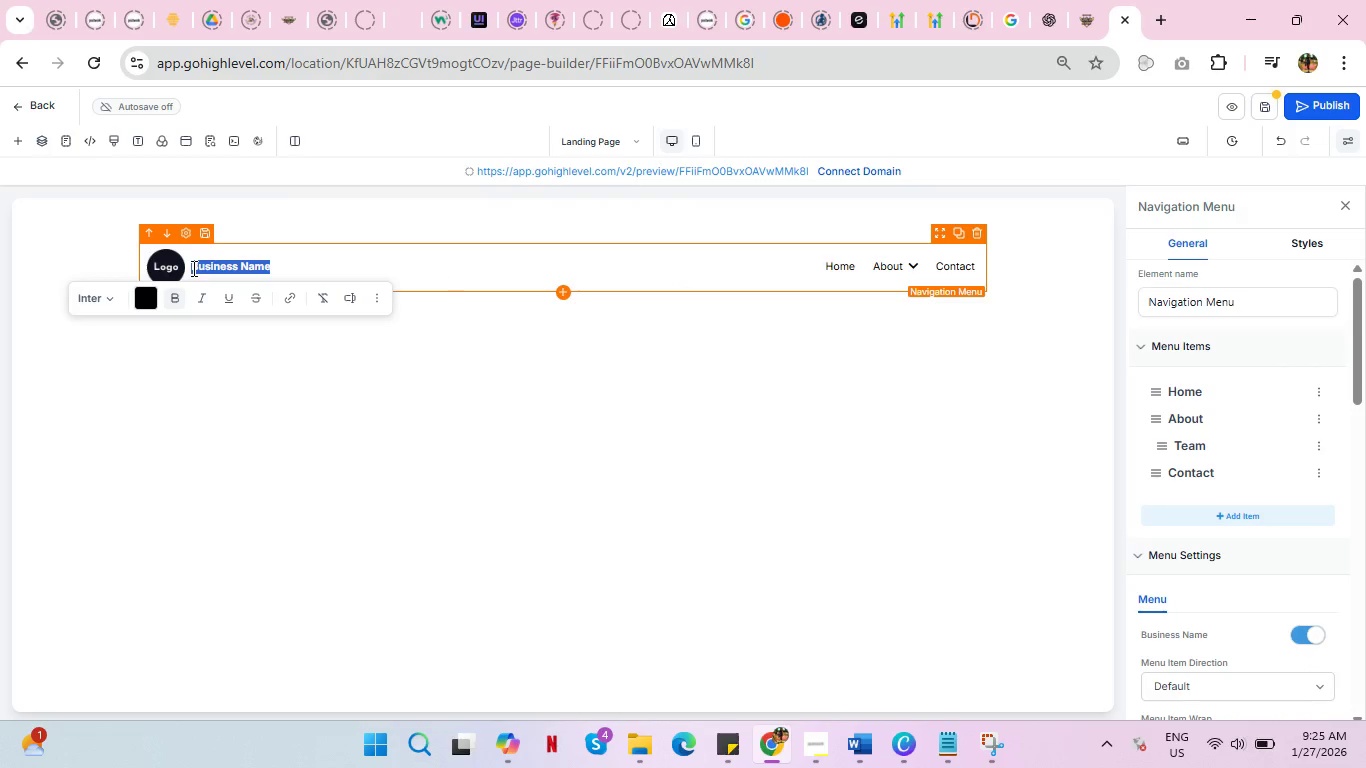 
key(Backspace)
 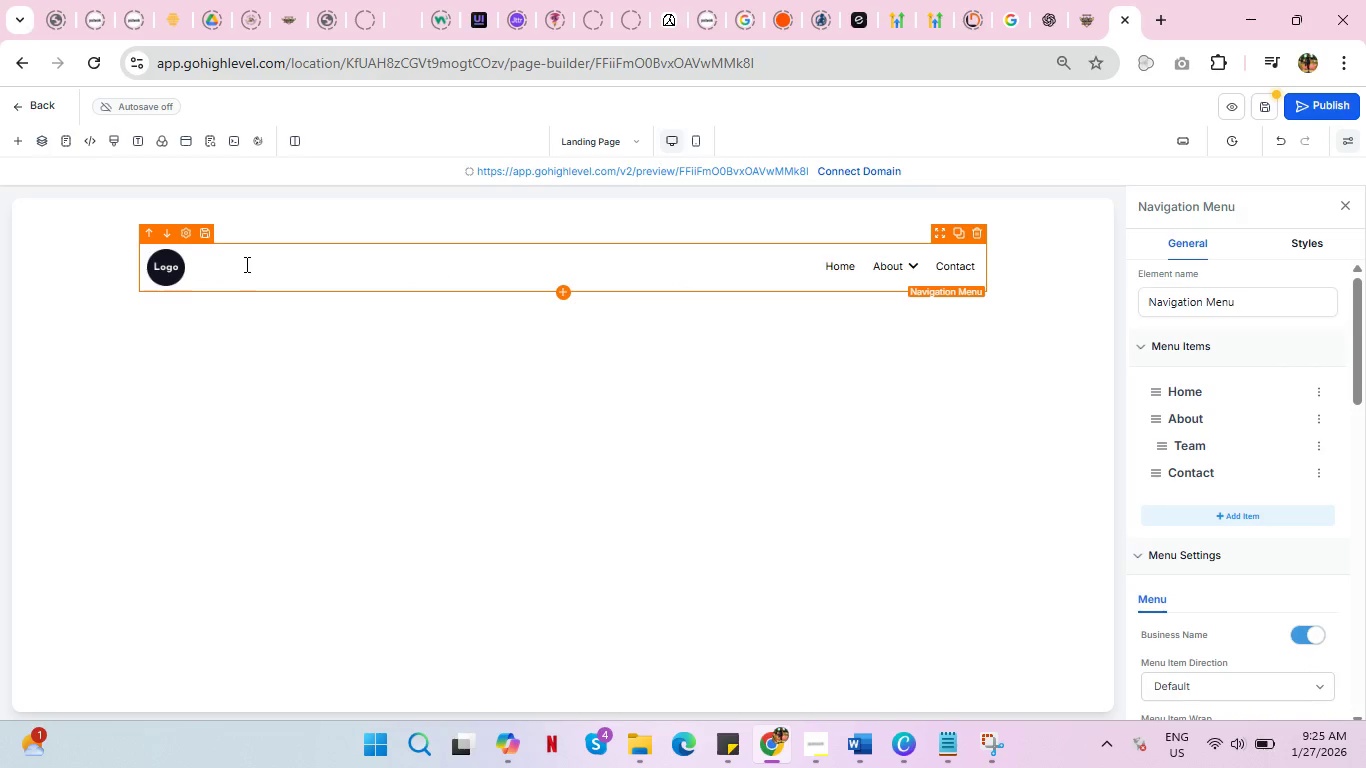 
scroll: coordinate [1314, 520], scroll_direction: down, amount: 5.0
 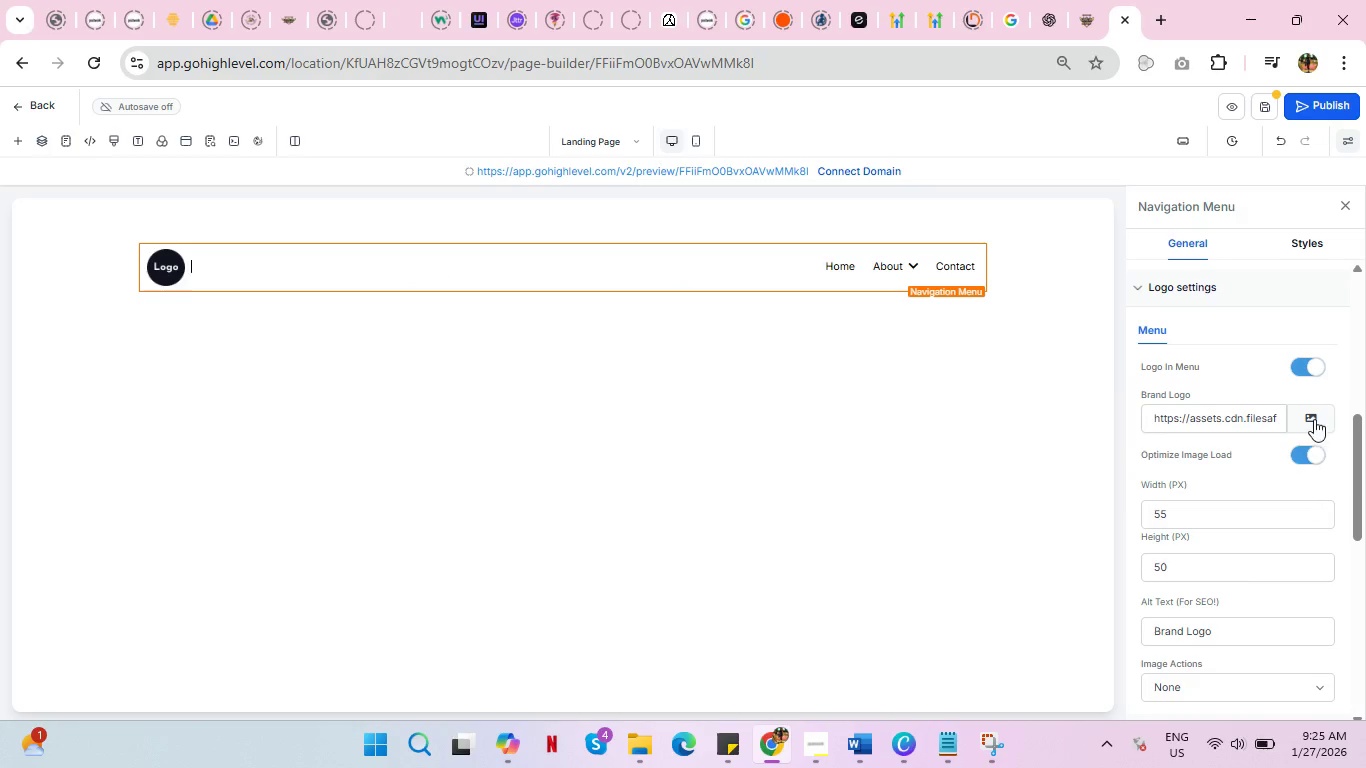 
left_click([1316, 414])
 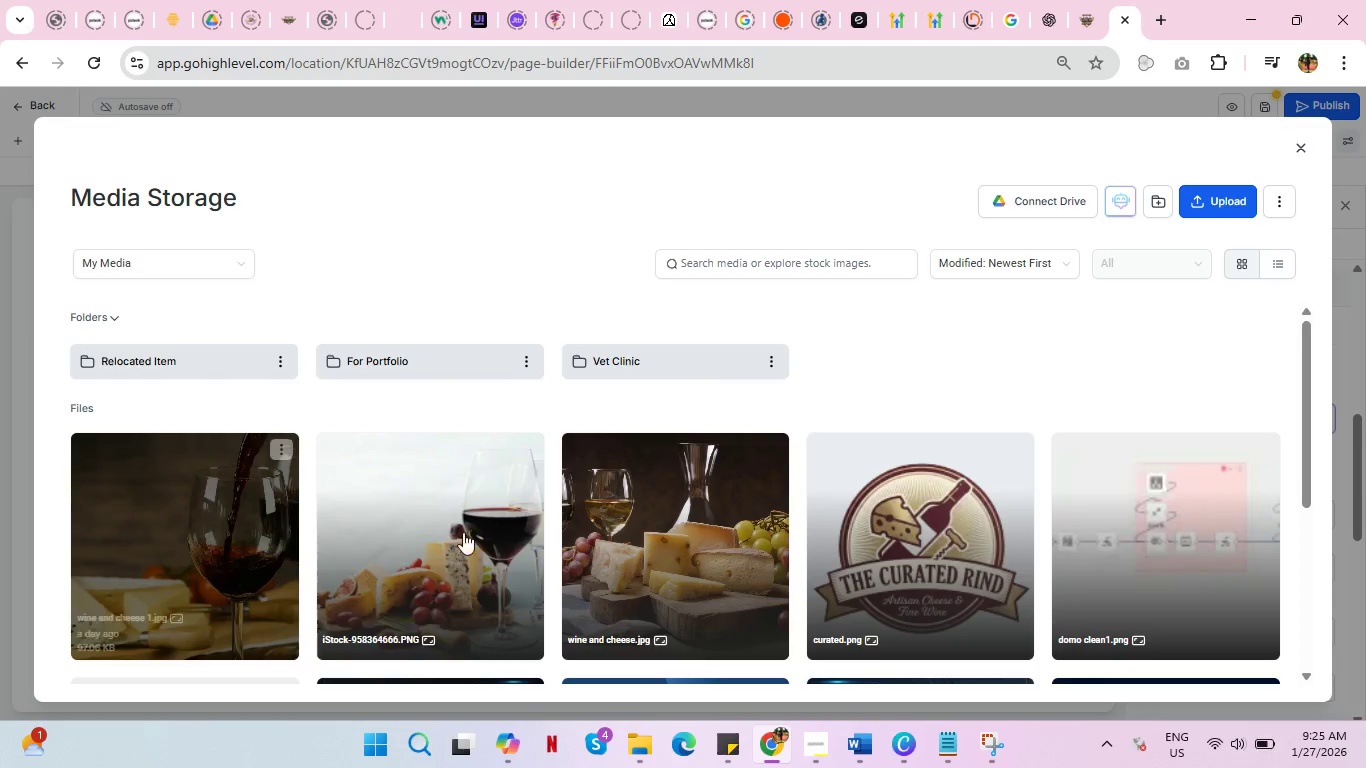 
left_click([923, 522])
 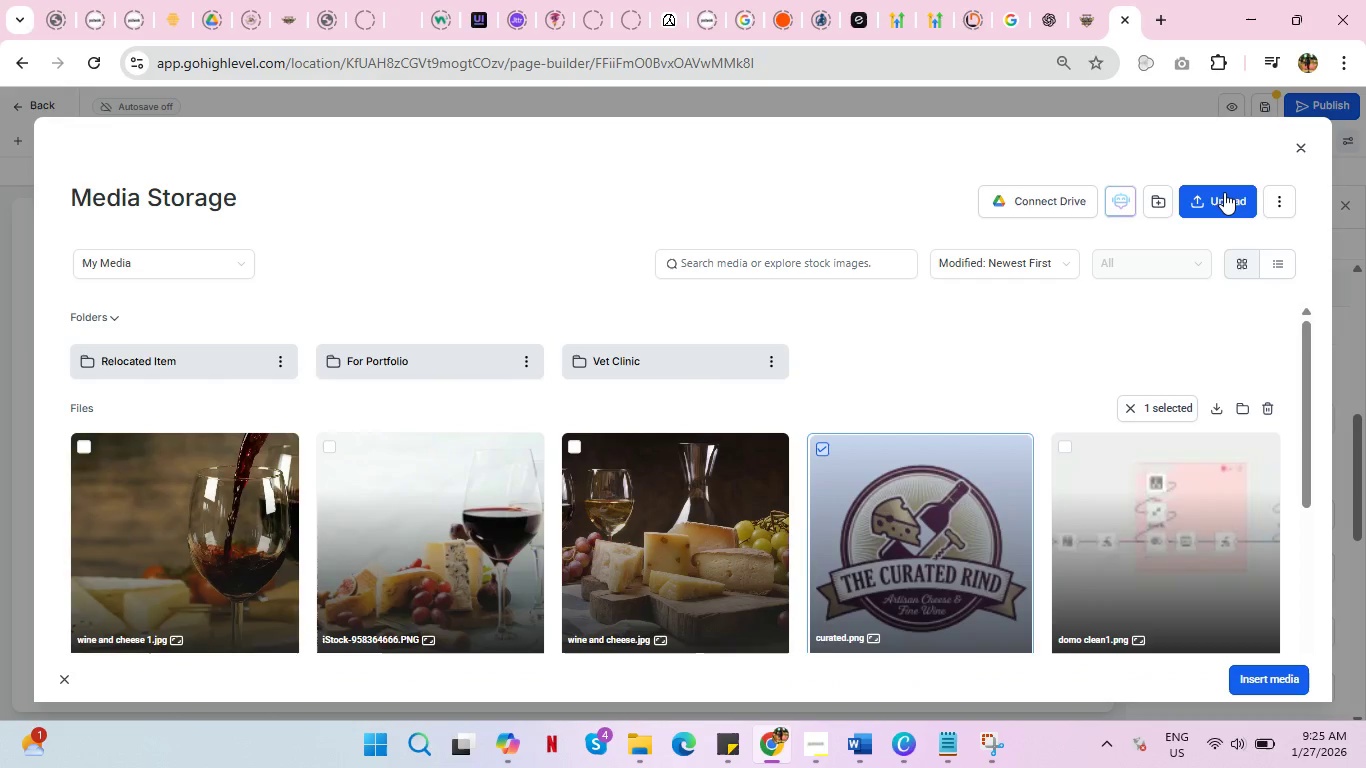 
left_click([1224, 192])
 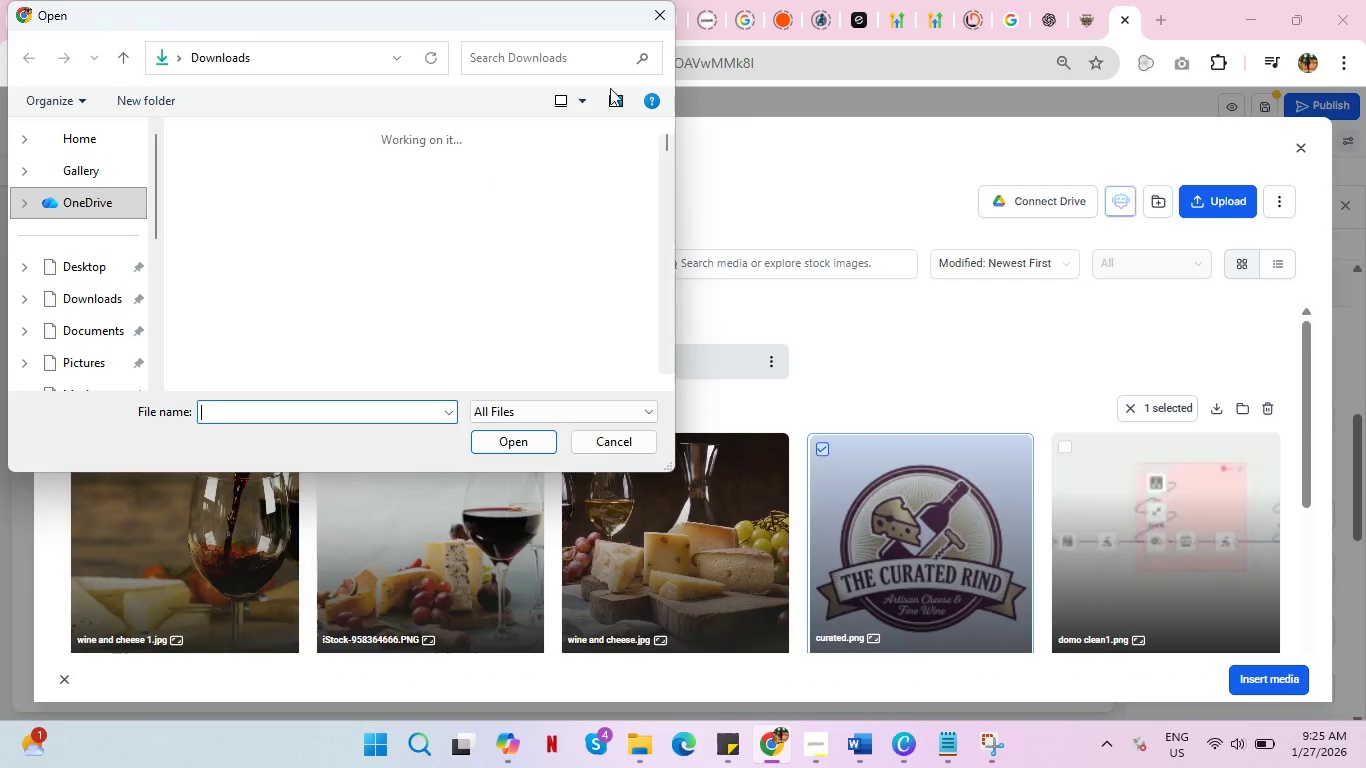 
left_click([651, 17])
 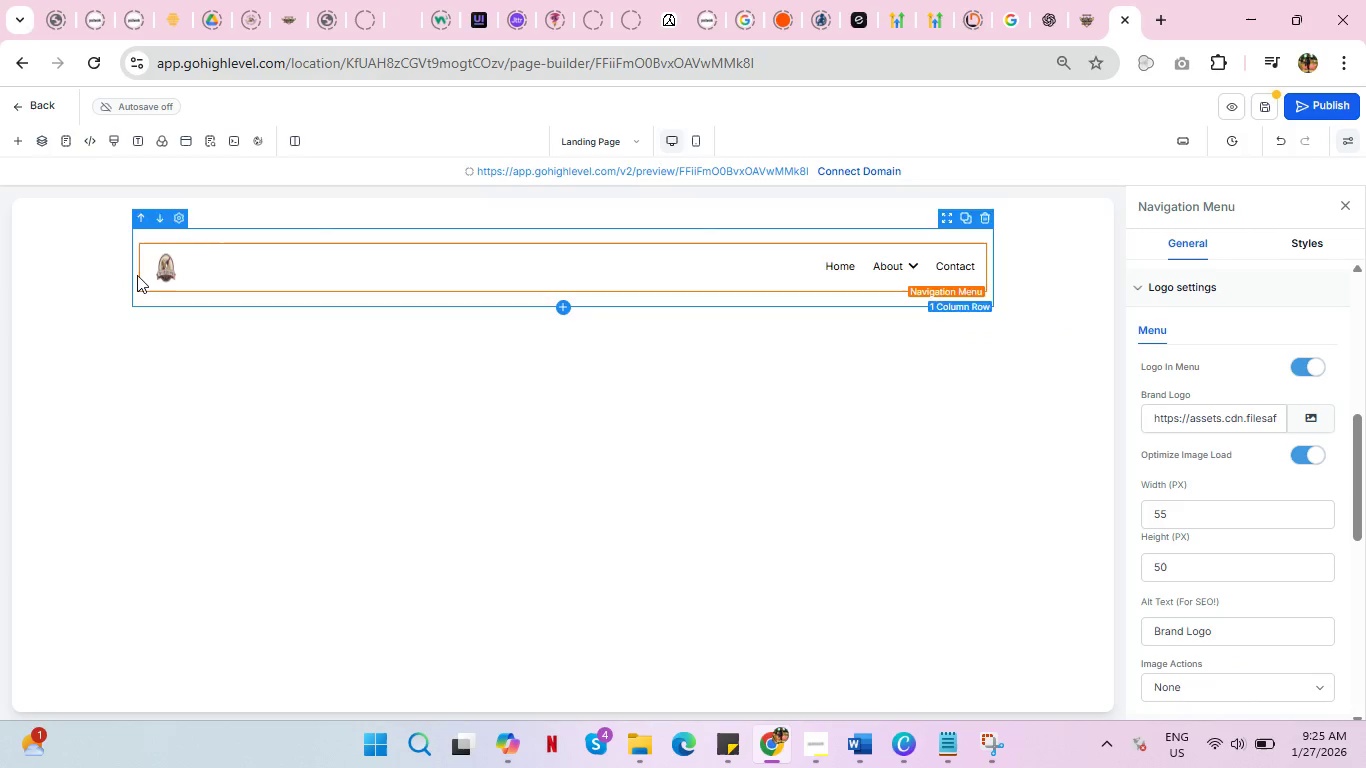 
wait(8.31)
 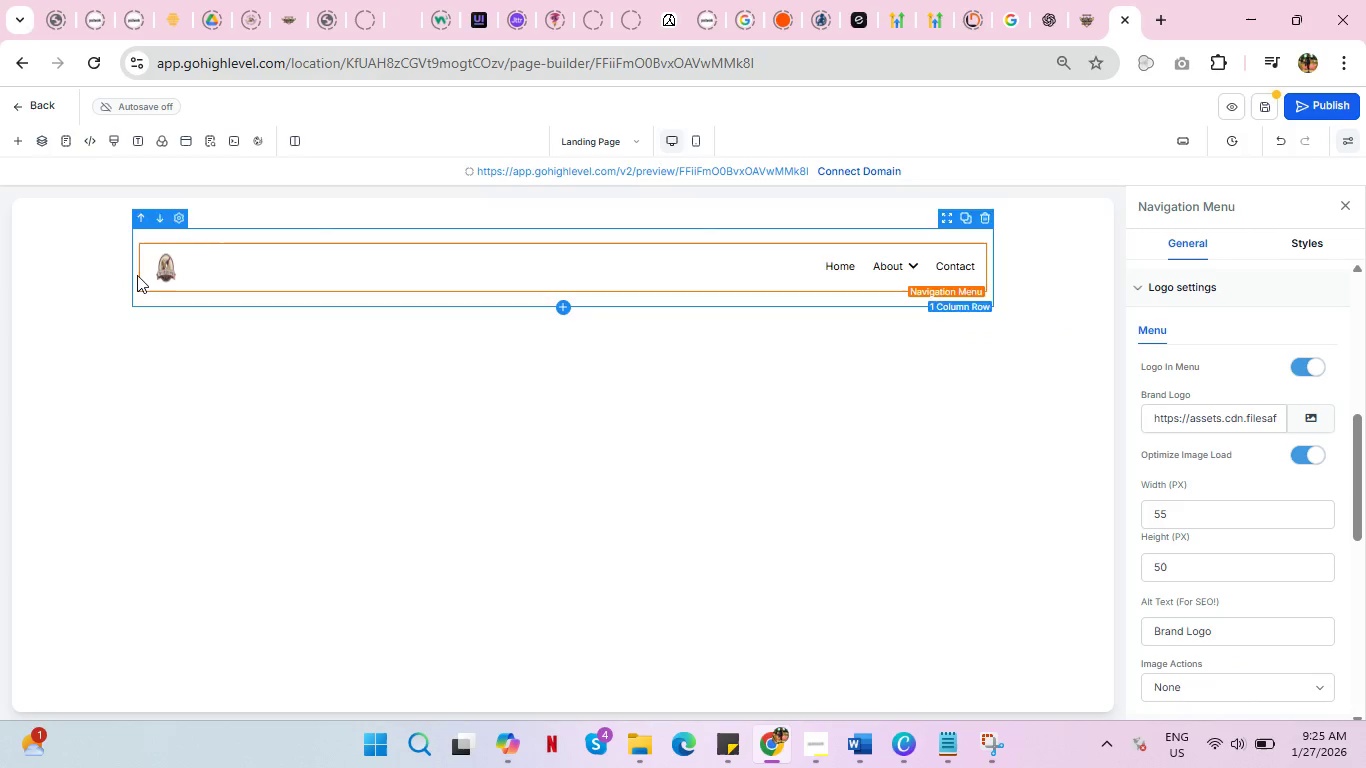 
left_click([979, 240])
 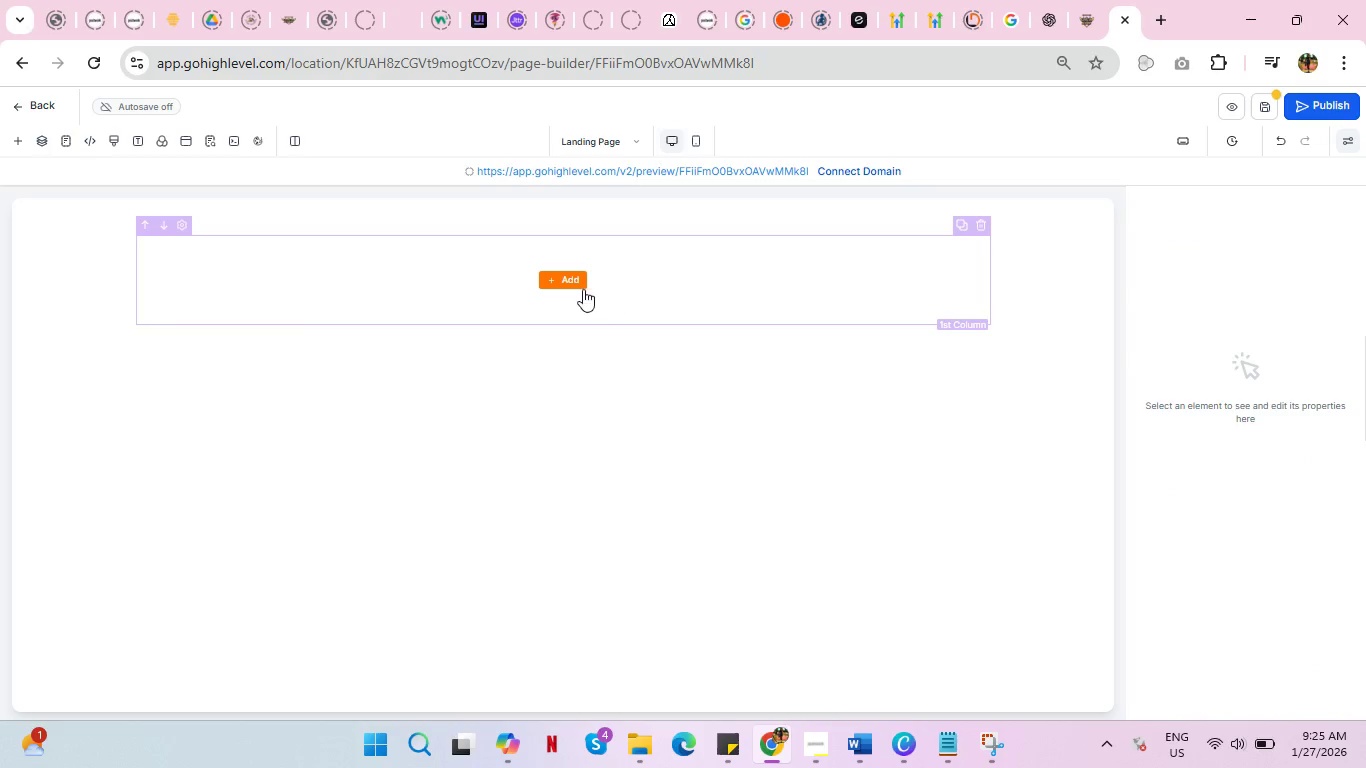 
left_click([570, 283])
 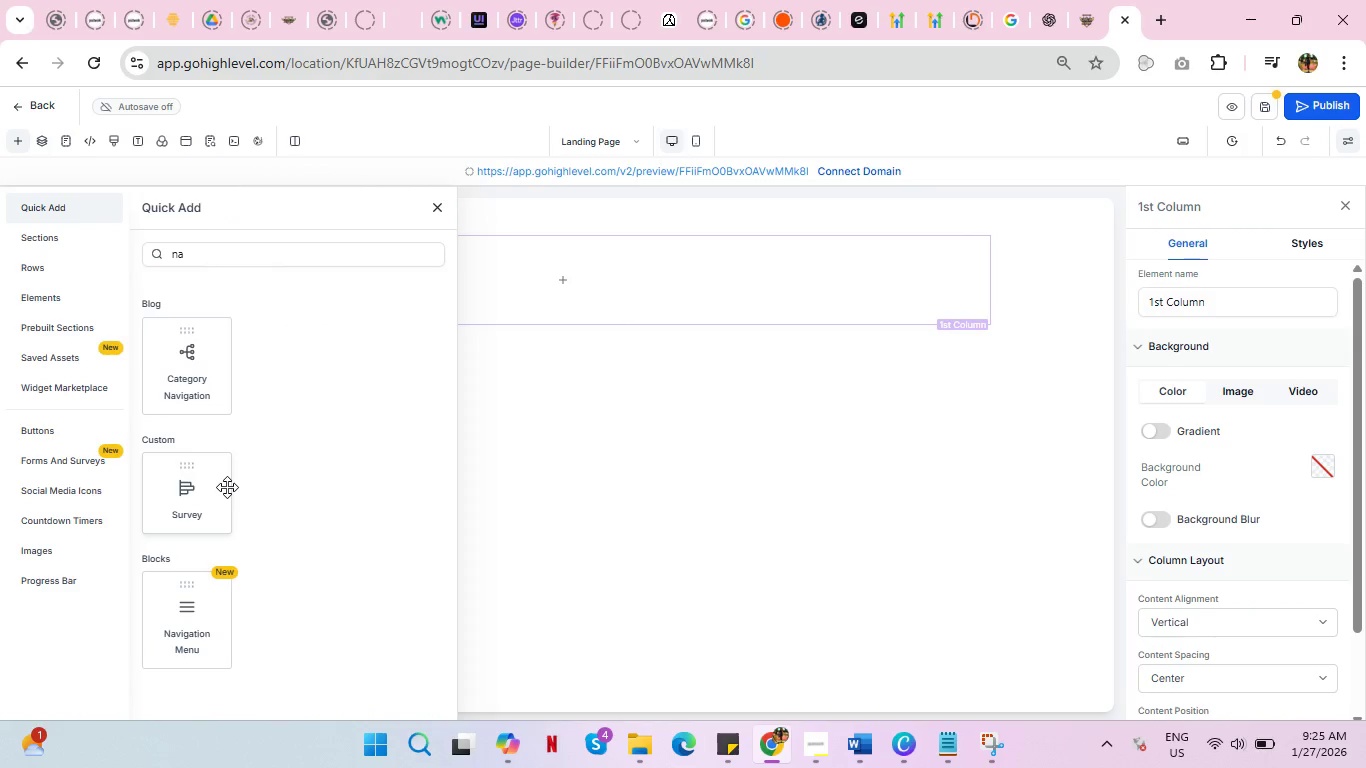 
left_click([192, 255])
 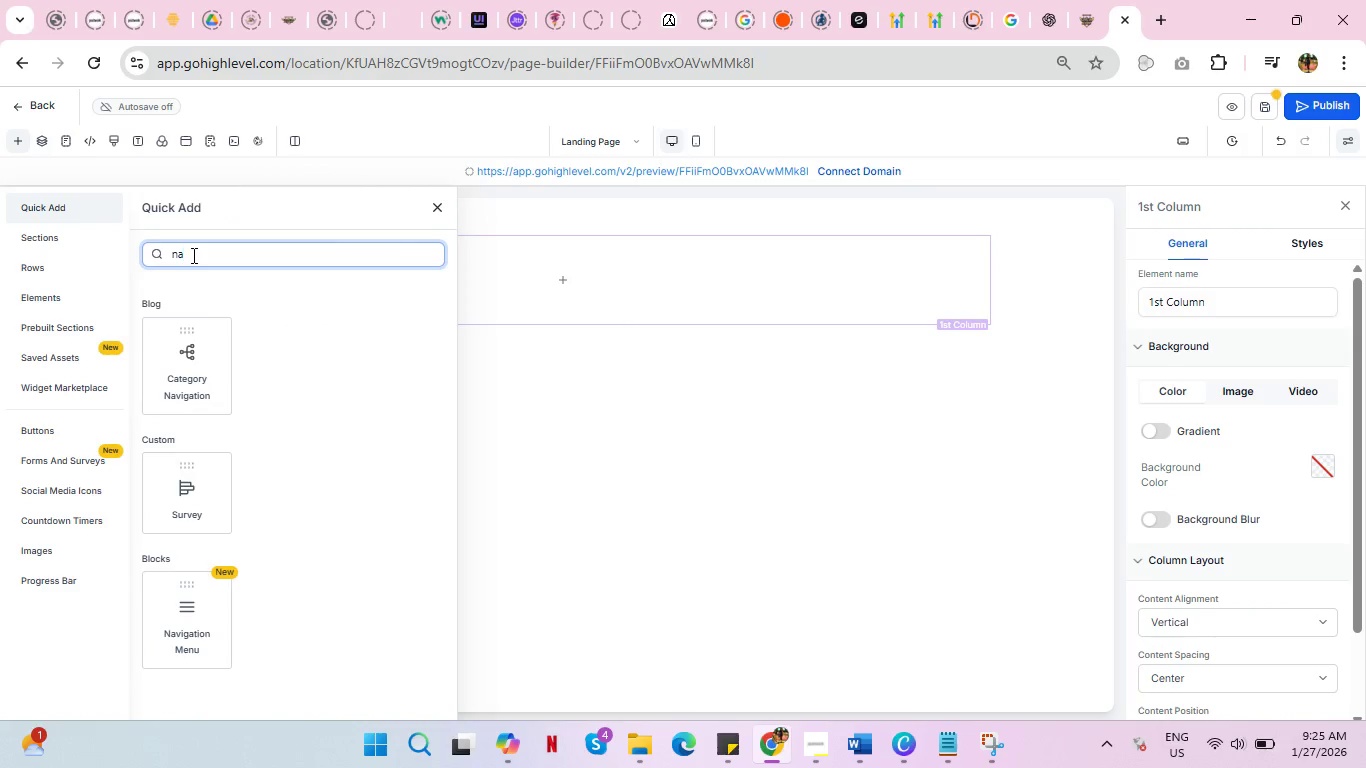 
key(Backspace)
 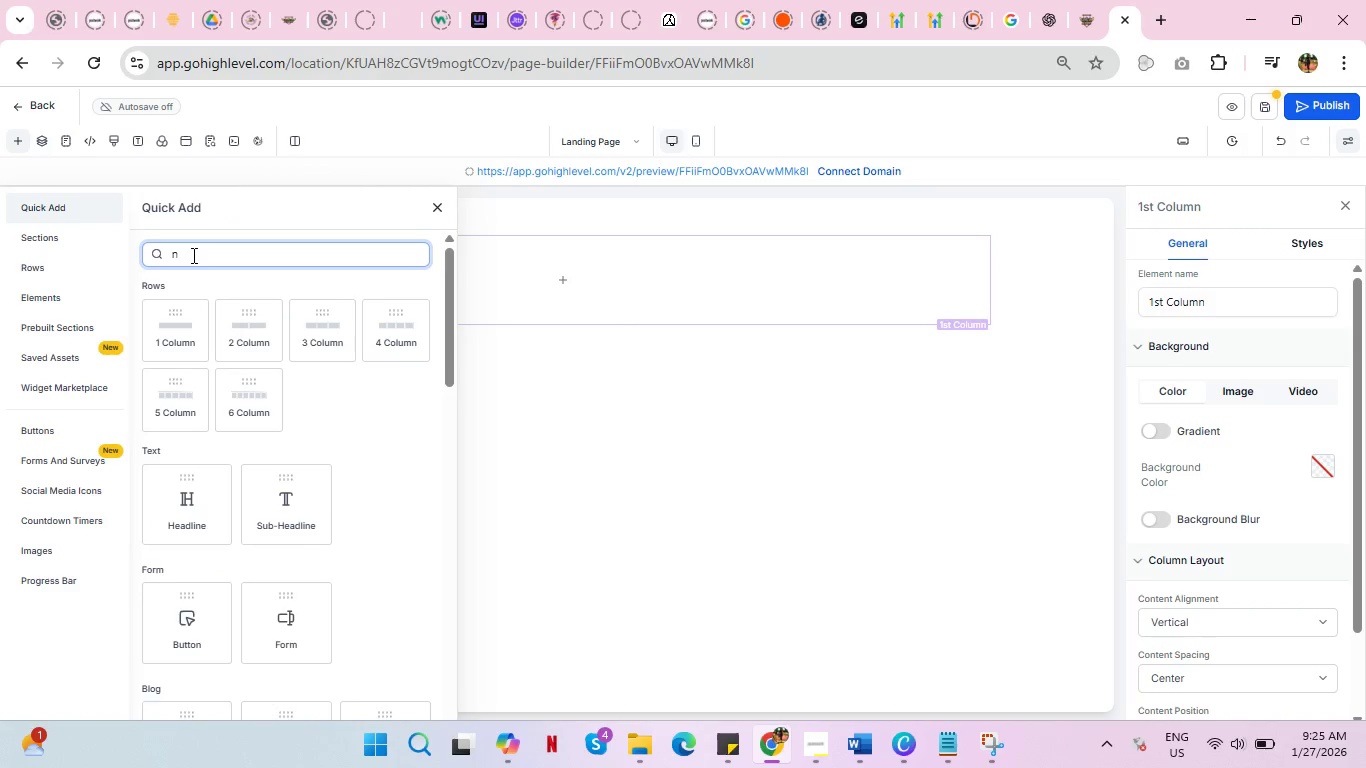 
key(Backspace)
 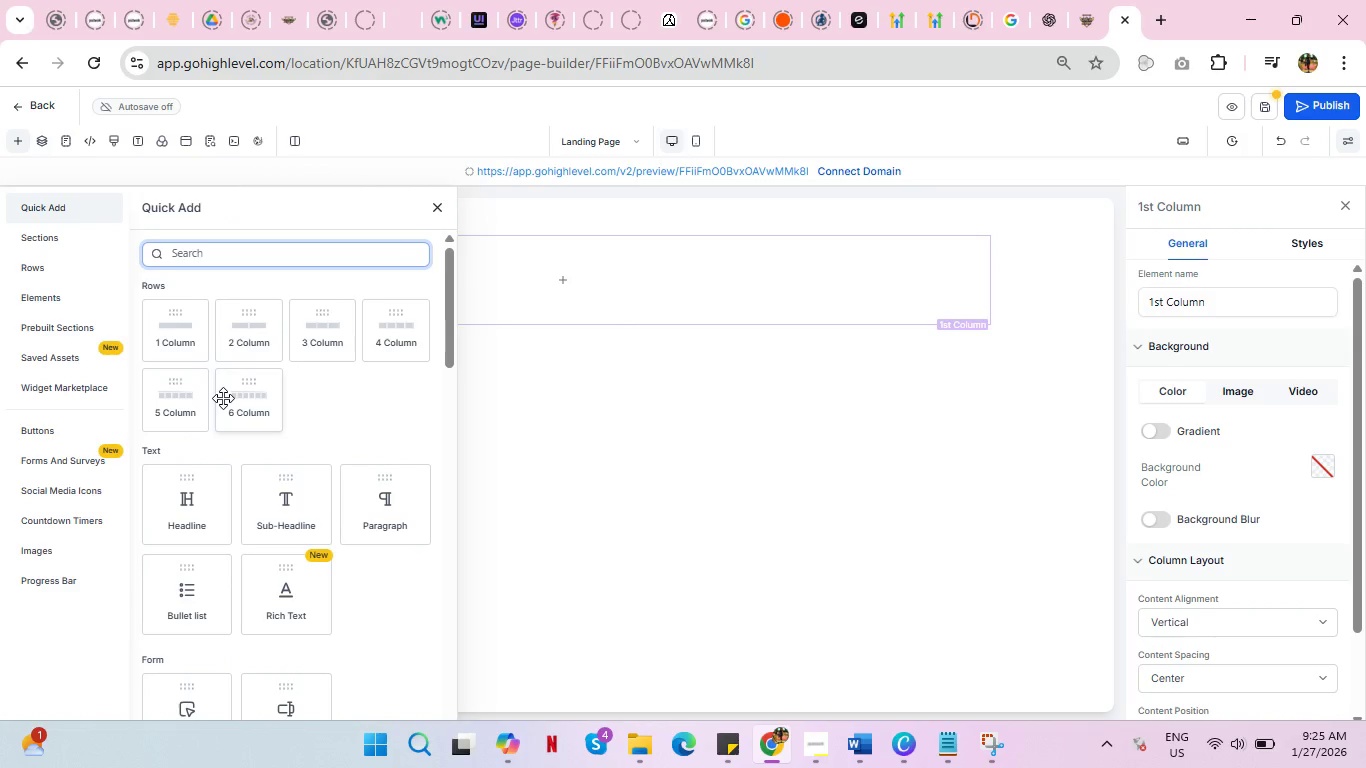 
type(im)
 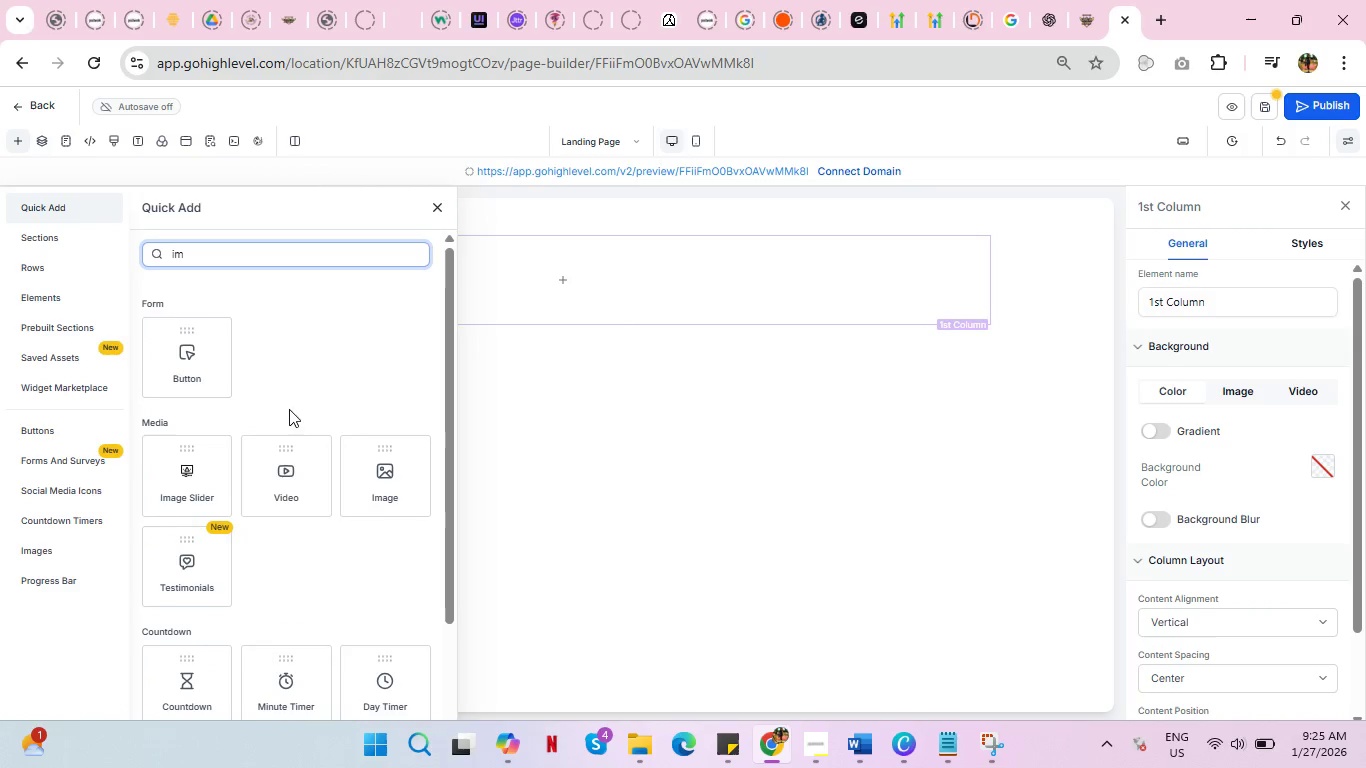 
scroll: coordinate [303, 428], scroll_direction: down, amount: 3.0
 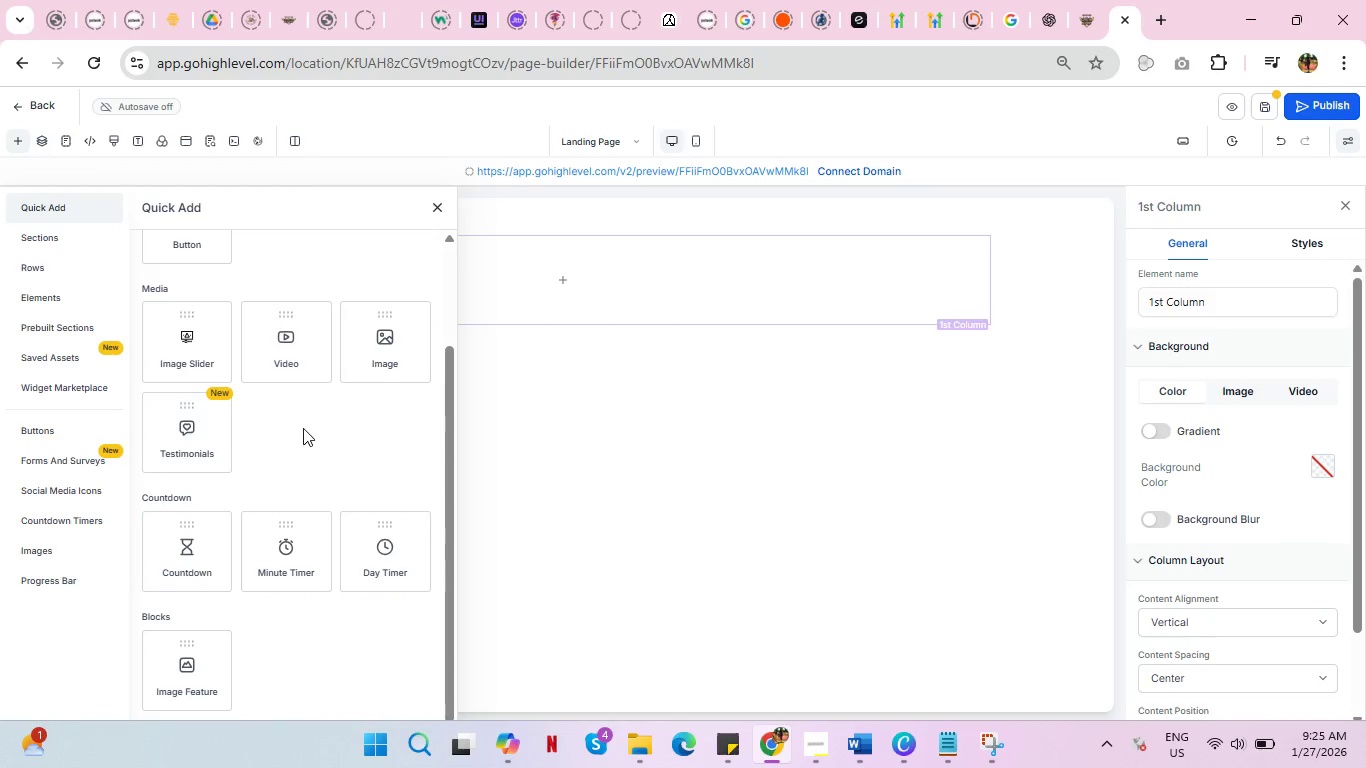 
left_click([391, 355])
 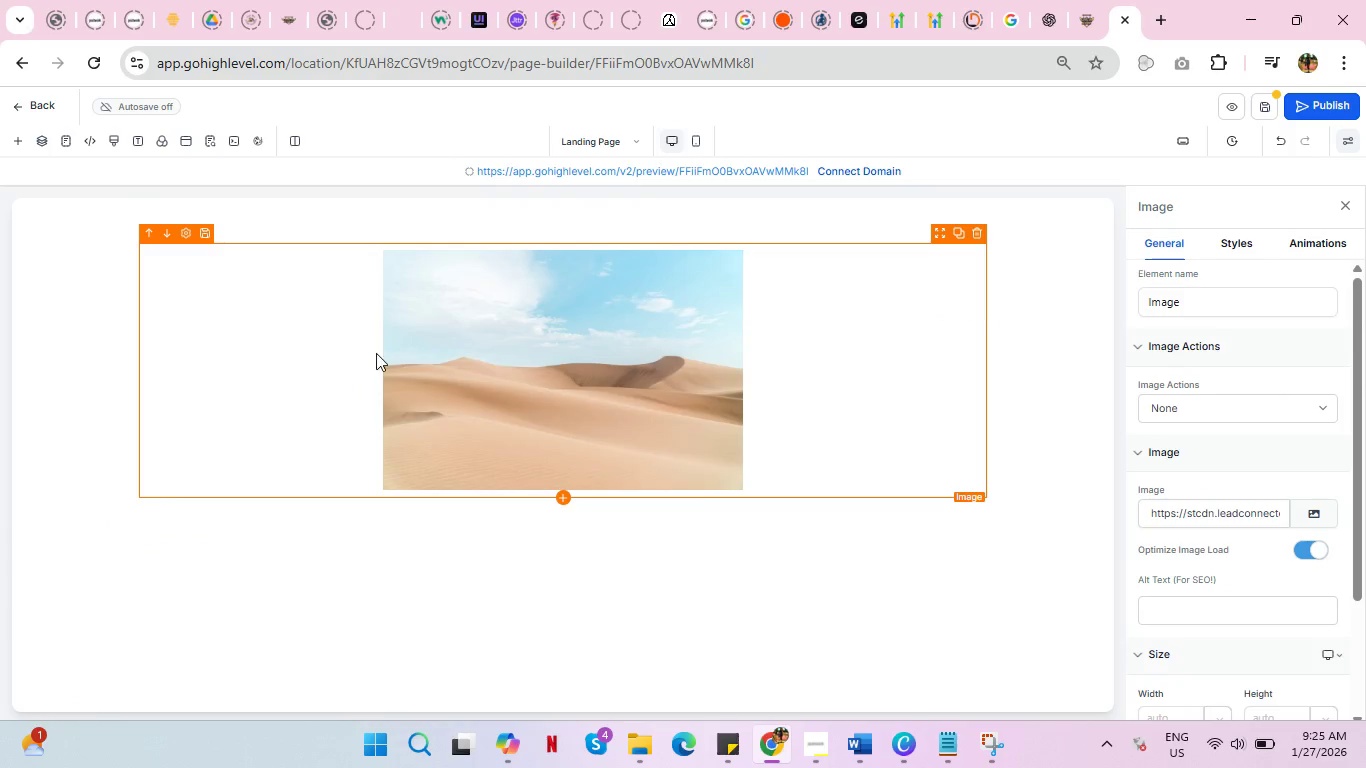 
left_click([563, 354])
 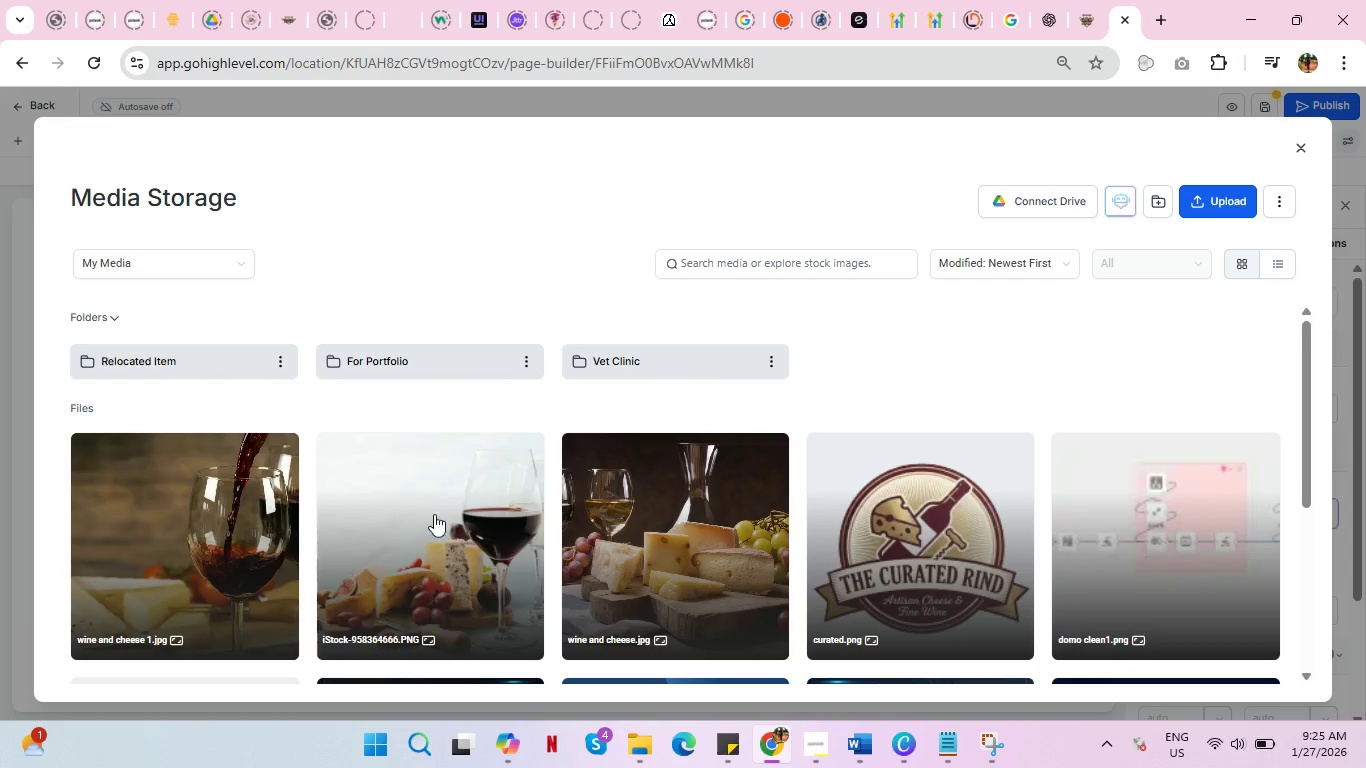 
left_click([870, 534])
 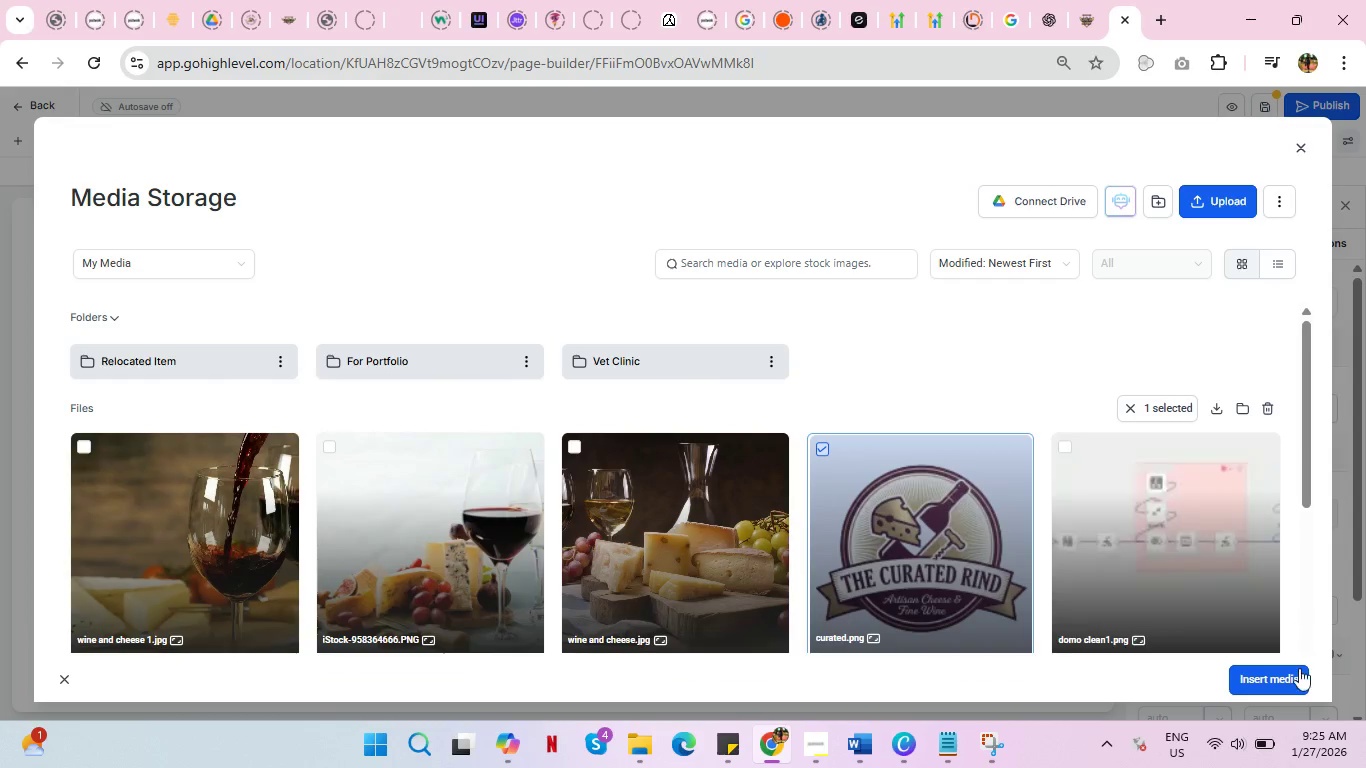 
left_click([1298, 675])
 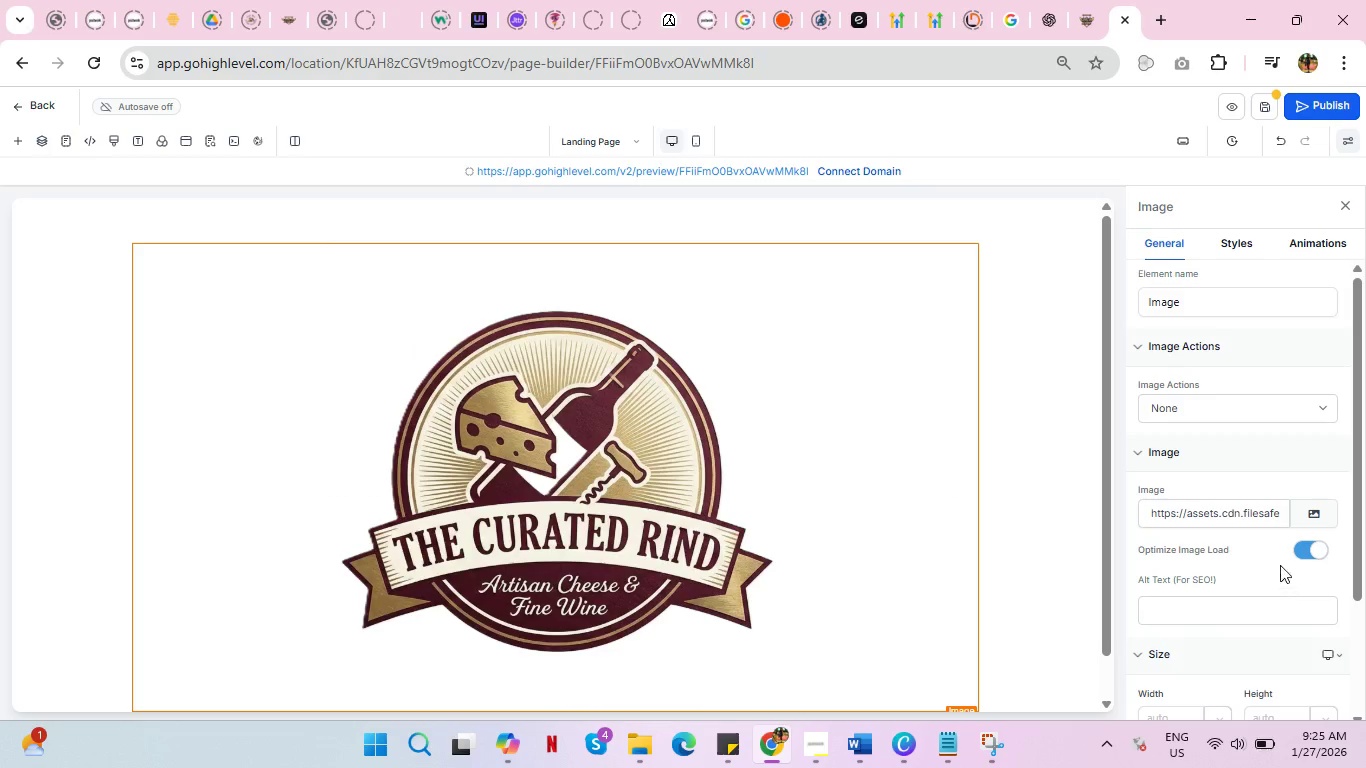 
scroll: coordinate [1296, 576], scroll_direction: down, amount: 2.0
 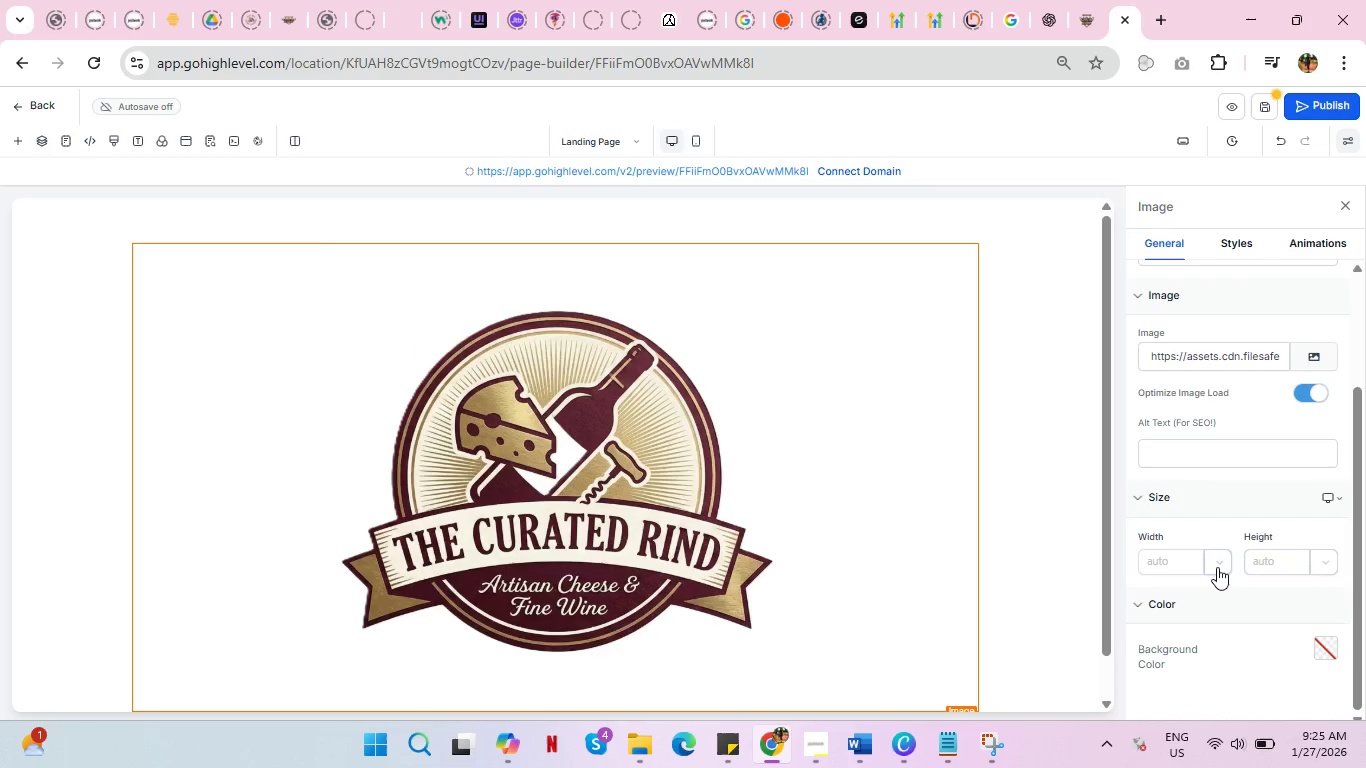 
left_click([1215, 566])
 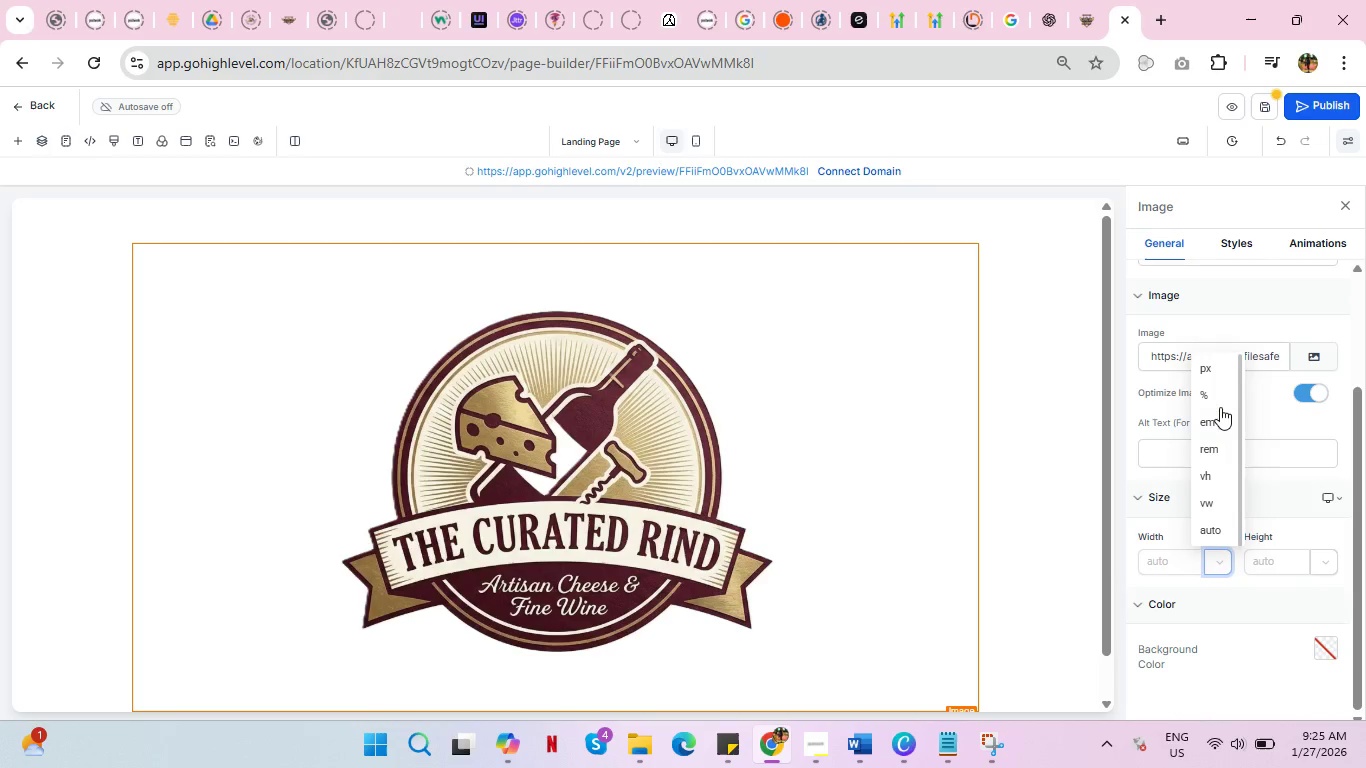 
left_click([1214, 397])
 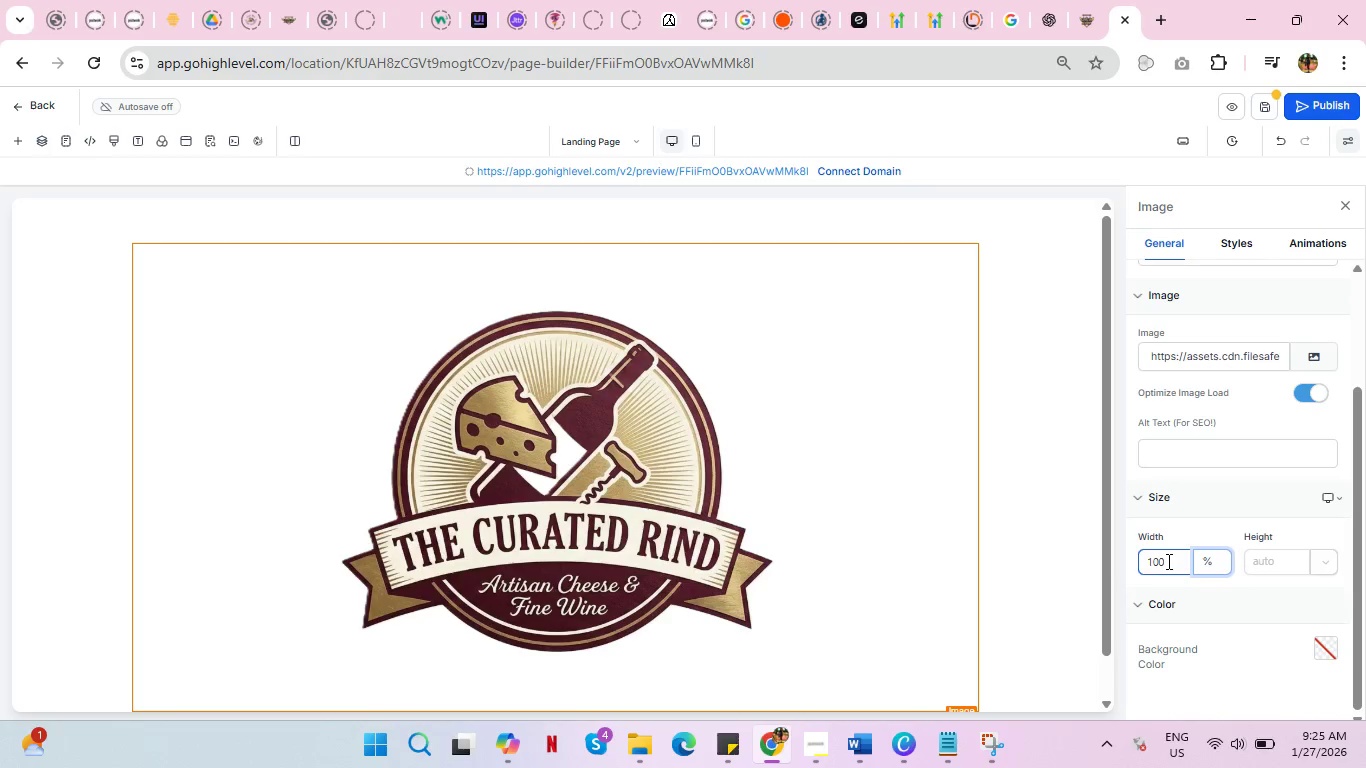 
left_click_drag(start_coordinate=[1167, 561], to_coordinate=[1093, 568])
 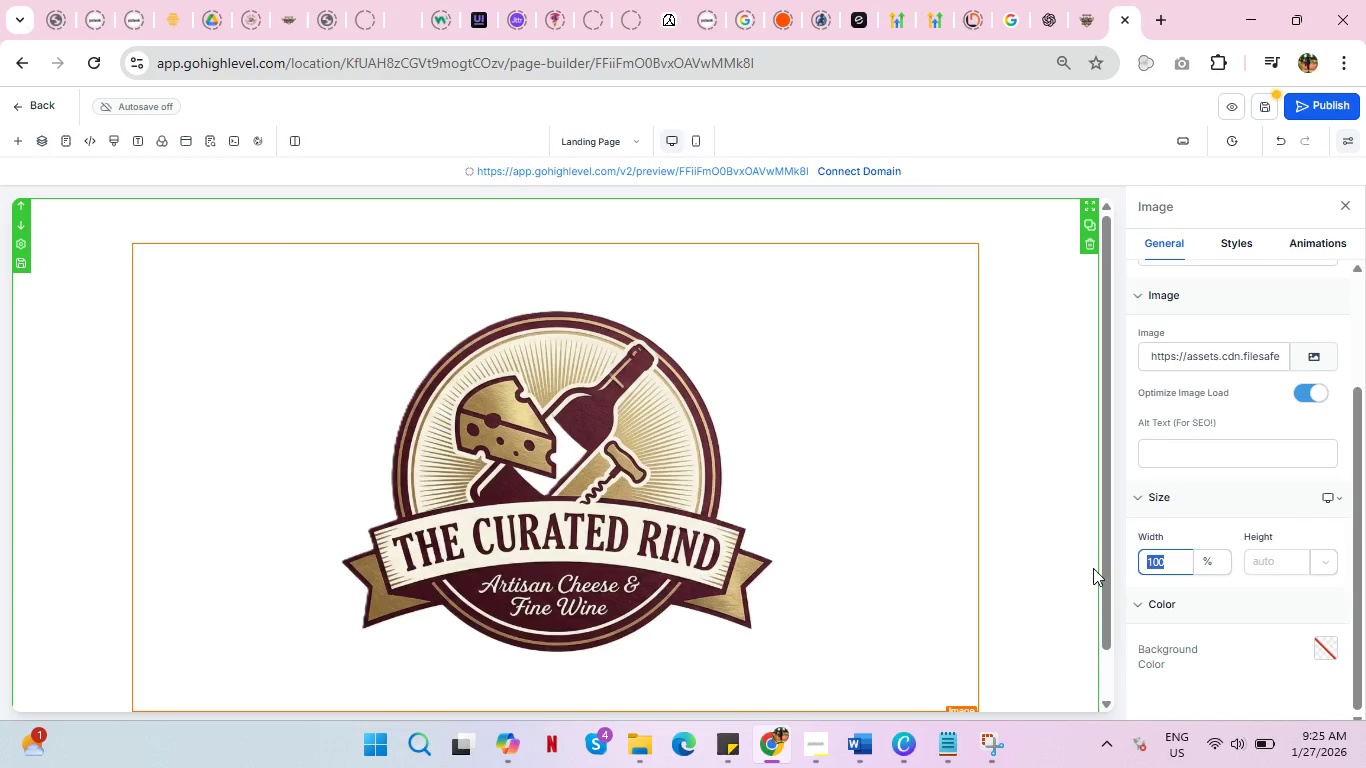 
type(35)
 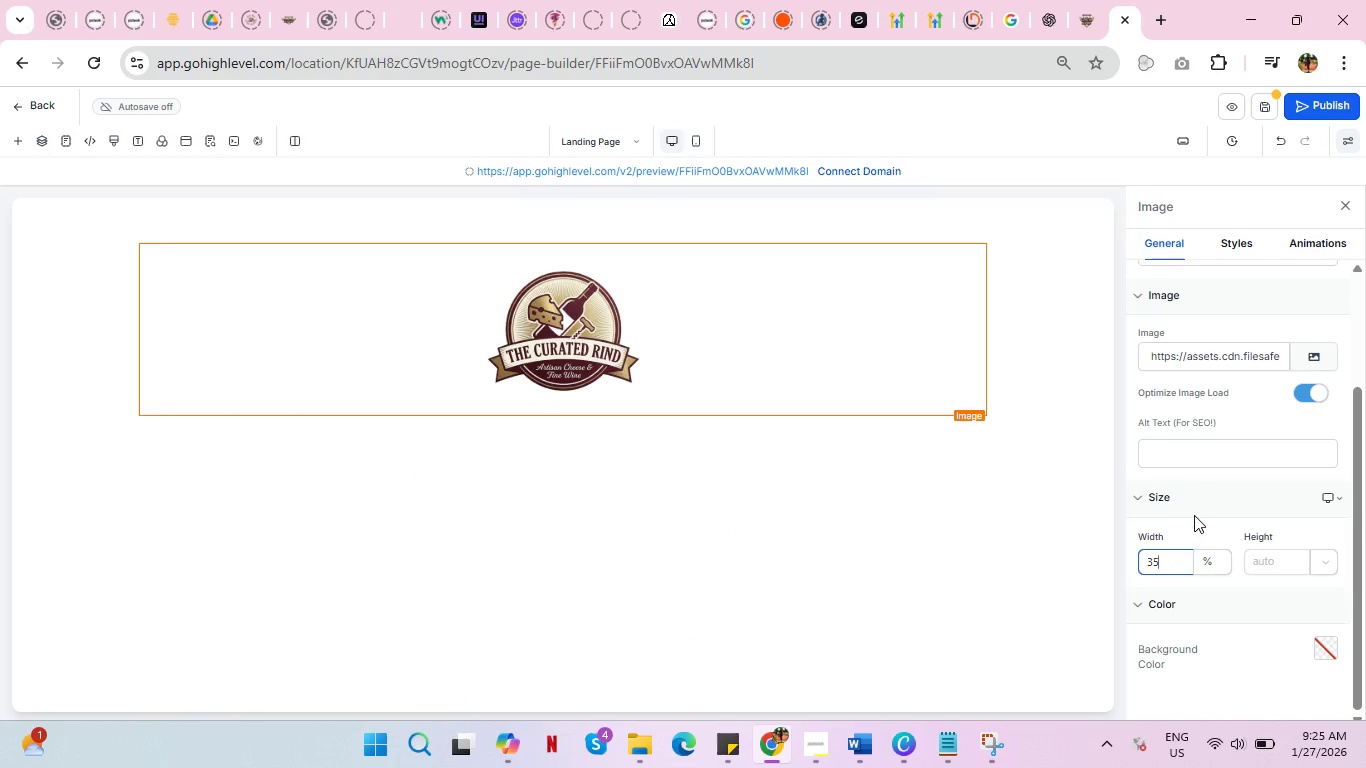 
left_click([1202, 526])
 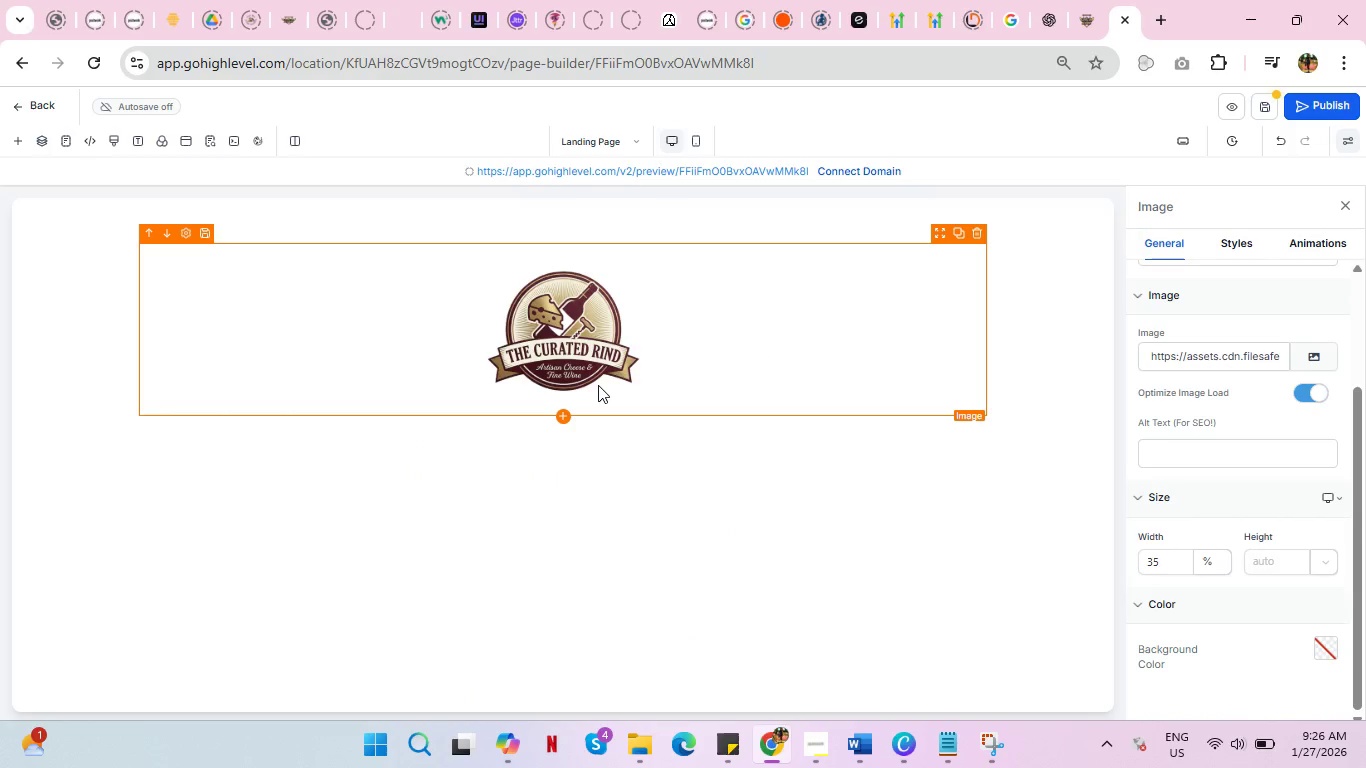 
left_click([975, 234])
 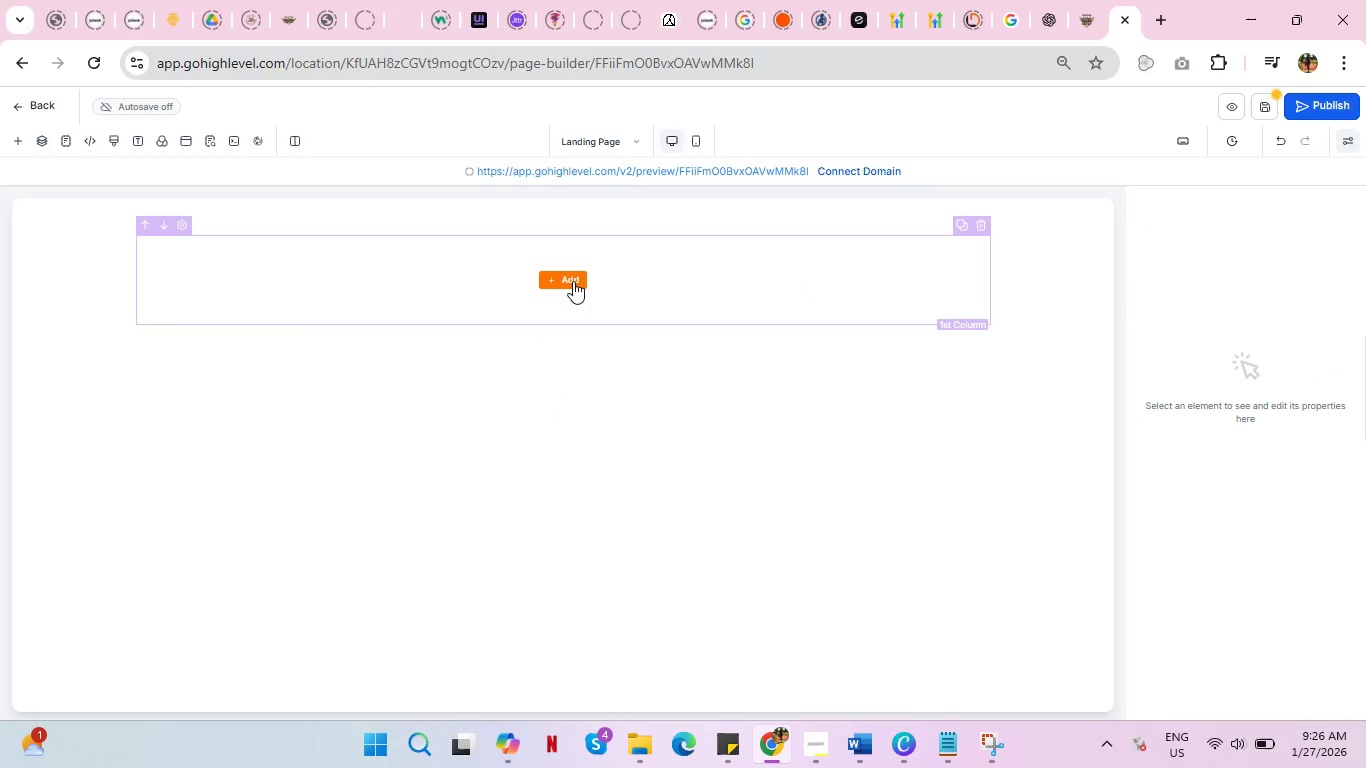 
left_click([569, 277])
 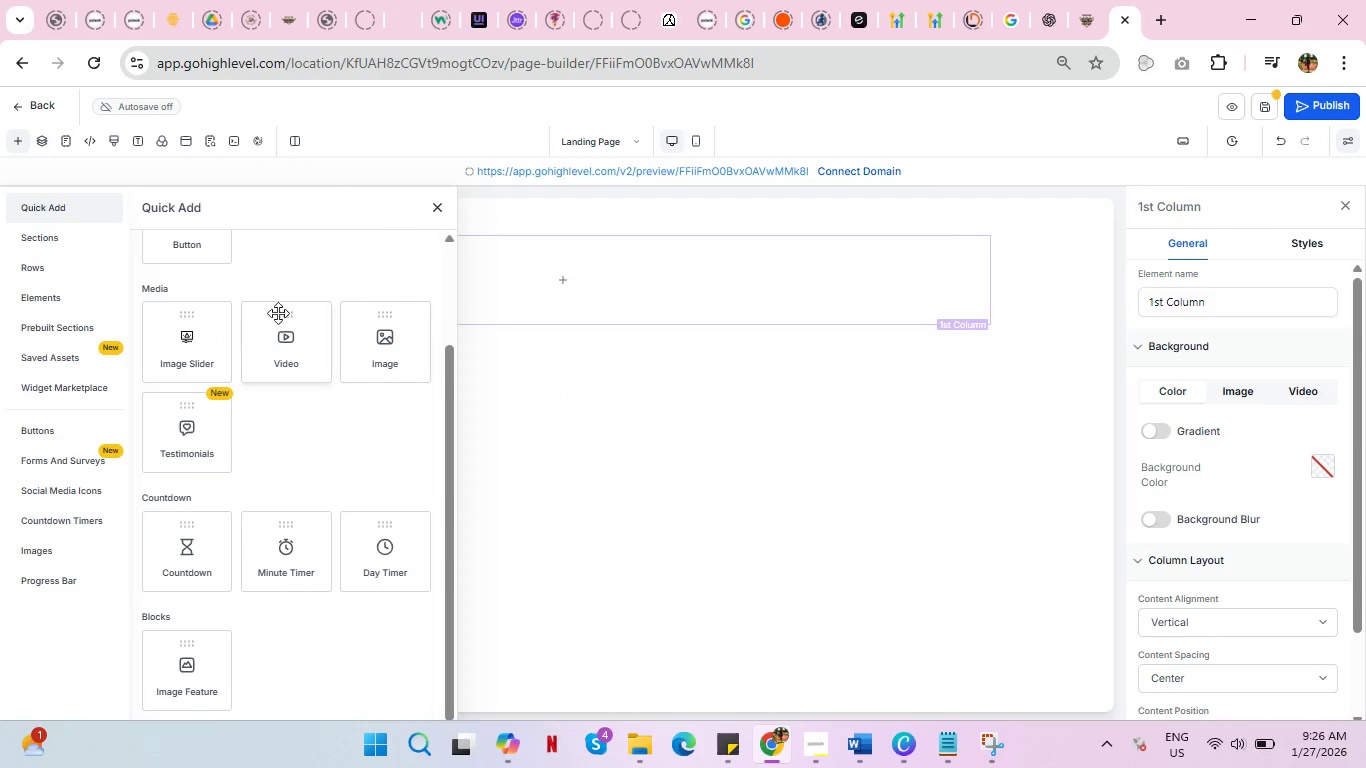 
scroll: coordinate [277, 349], scroll_direction: up, amount: 11.0
 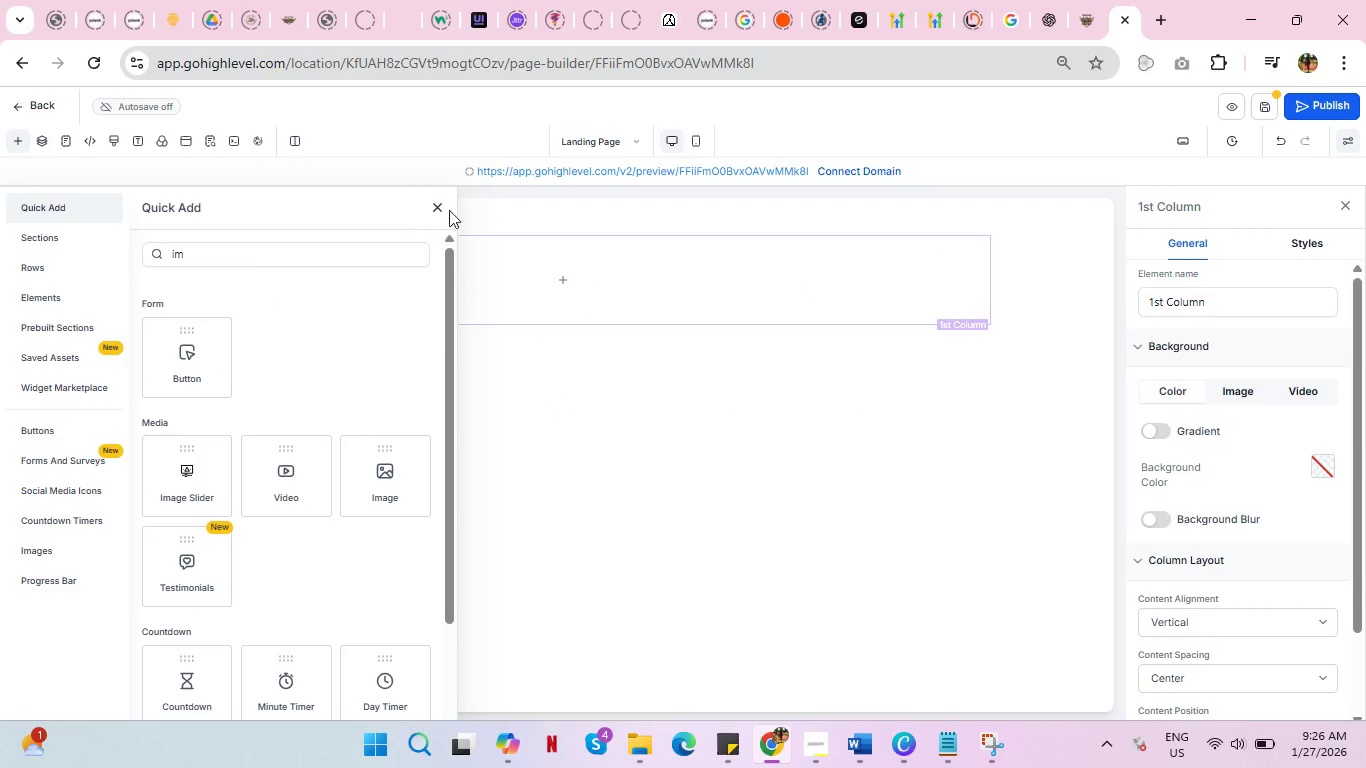 
left_click([442, 206])
 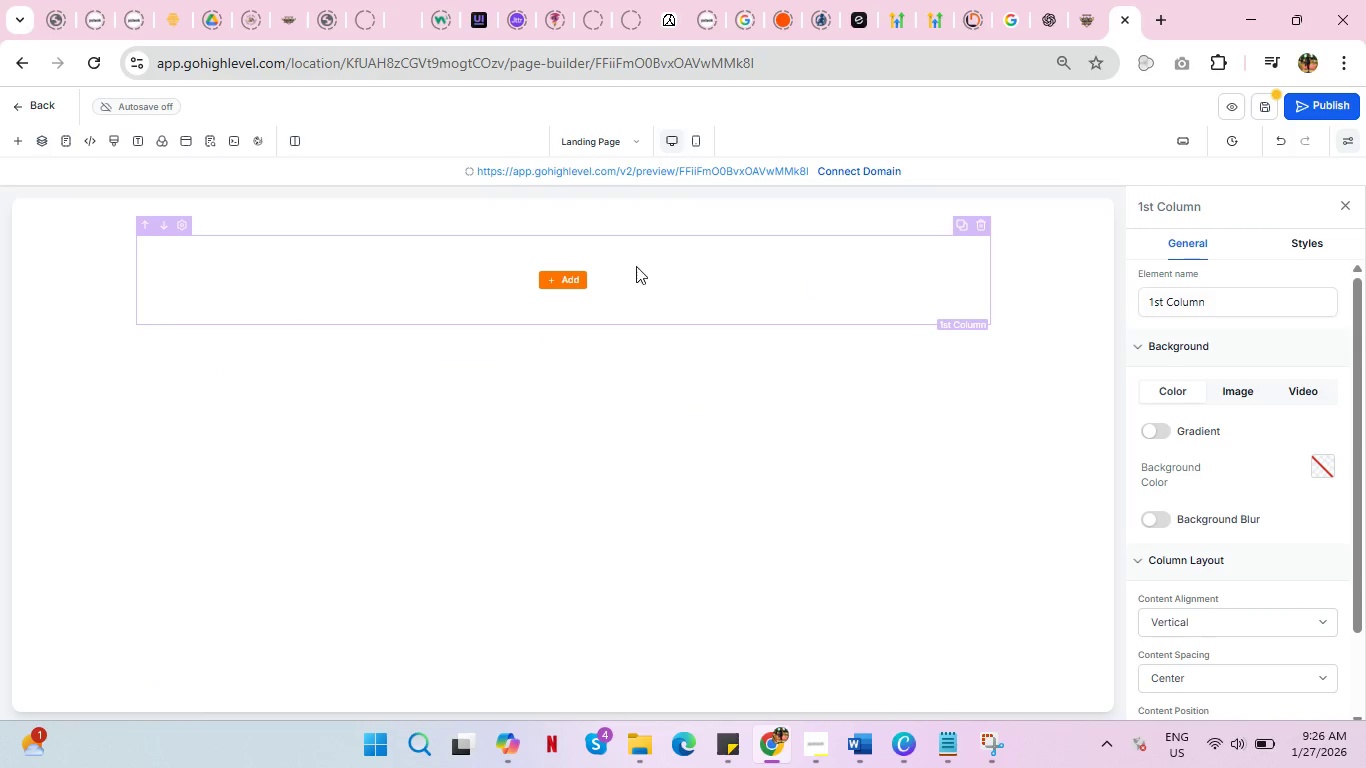 
left_click([583, 277])
 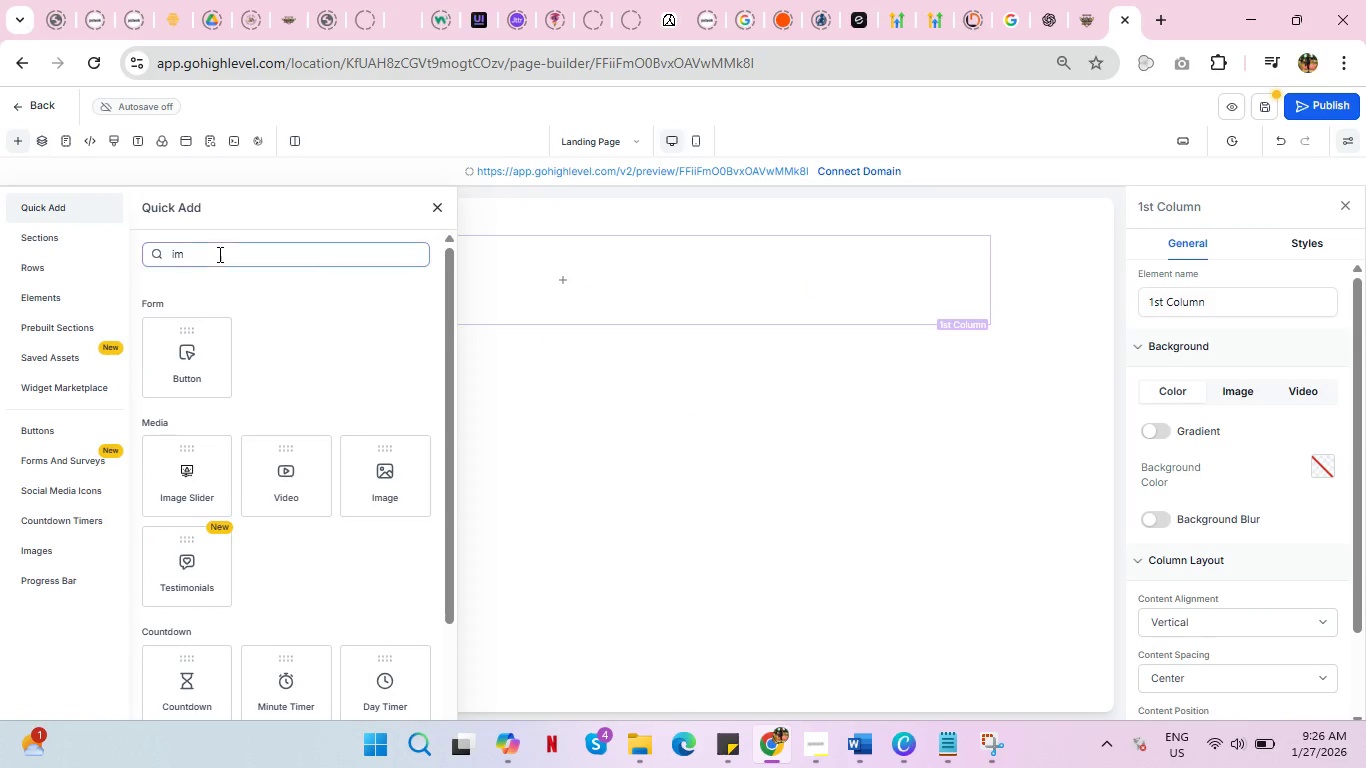 
left_click_drag(start_coordinate=[206, 253], to_coordinate=[156, 253])
 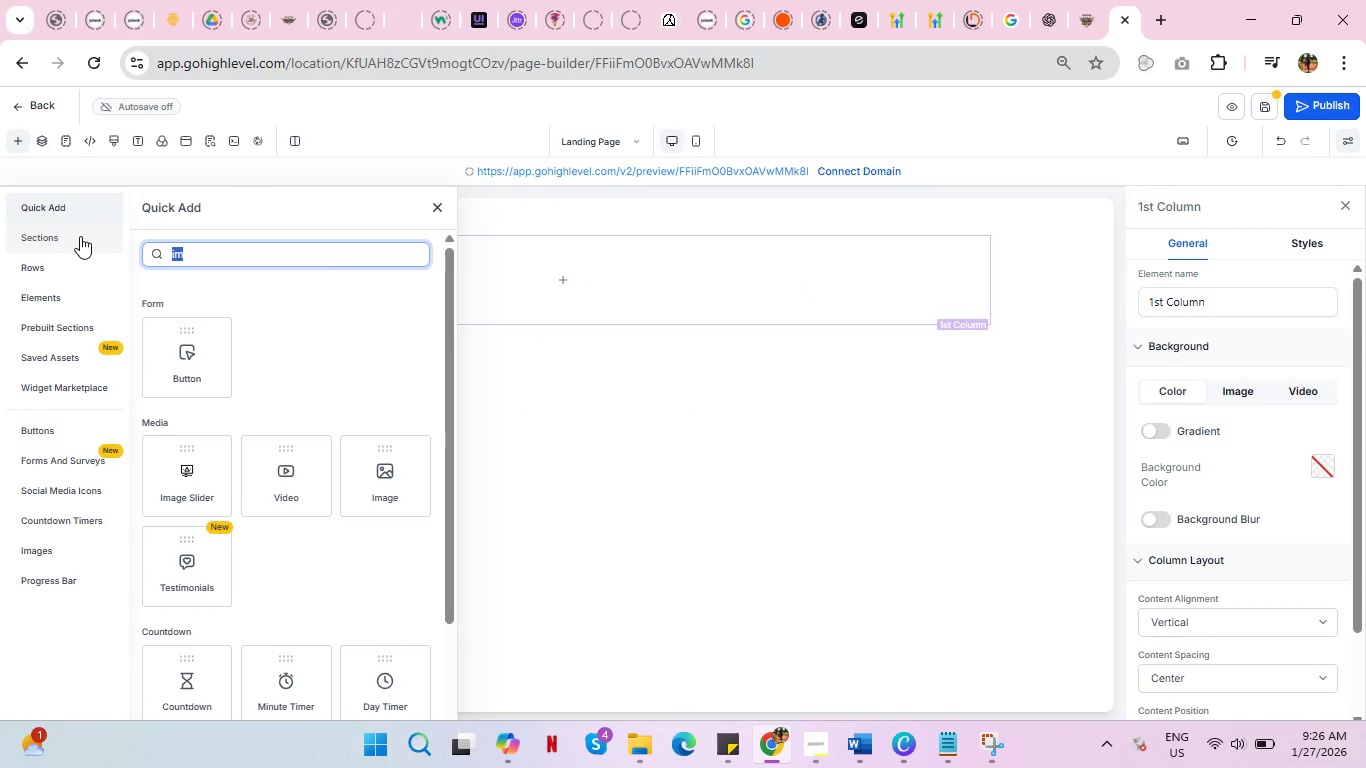 
key(Backspace)
 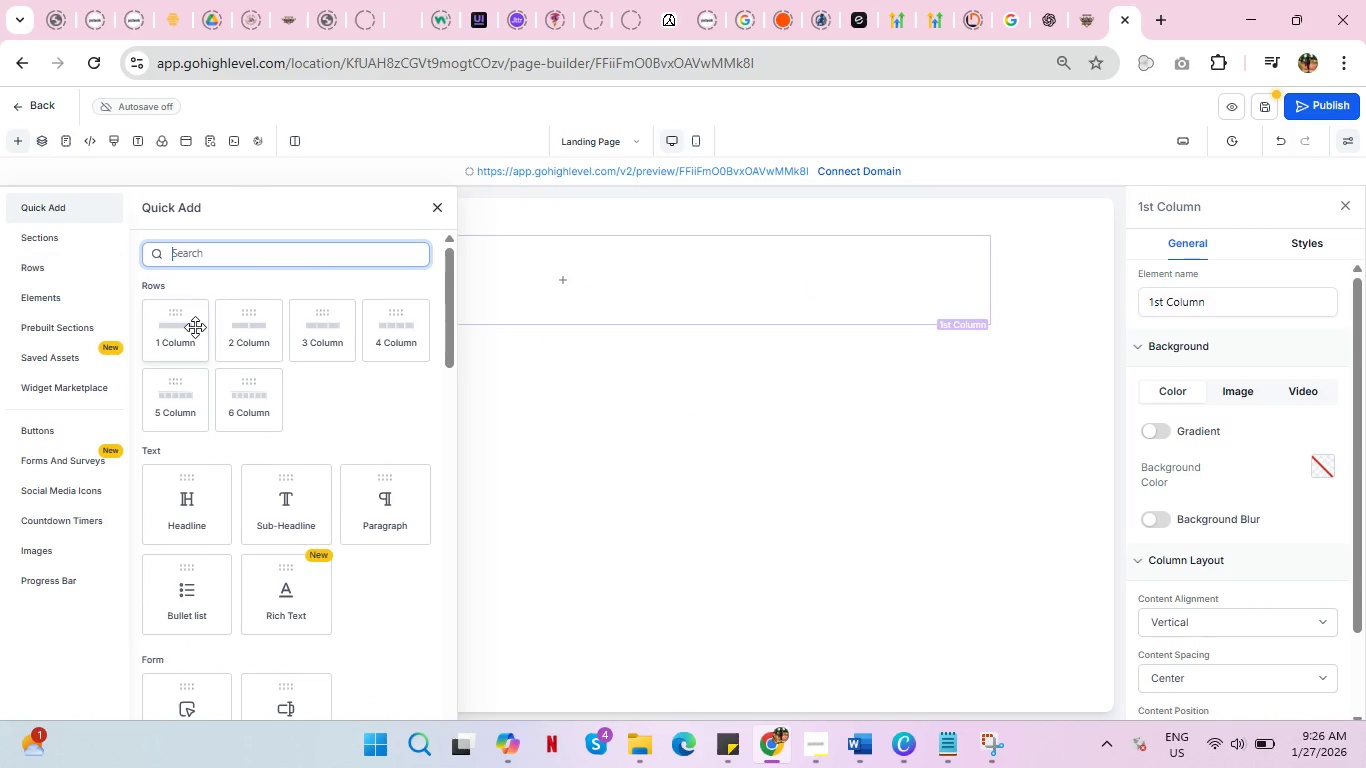 
left_click([242, 330])
 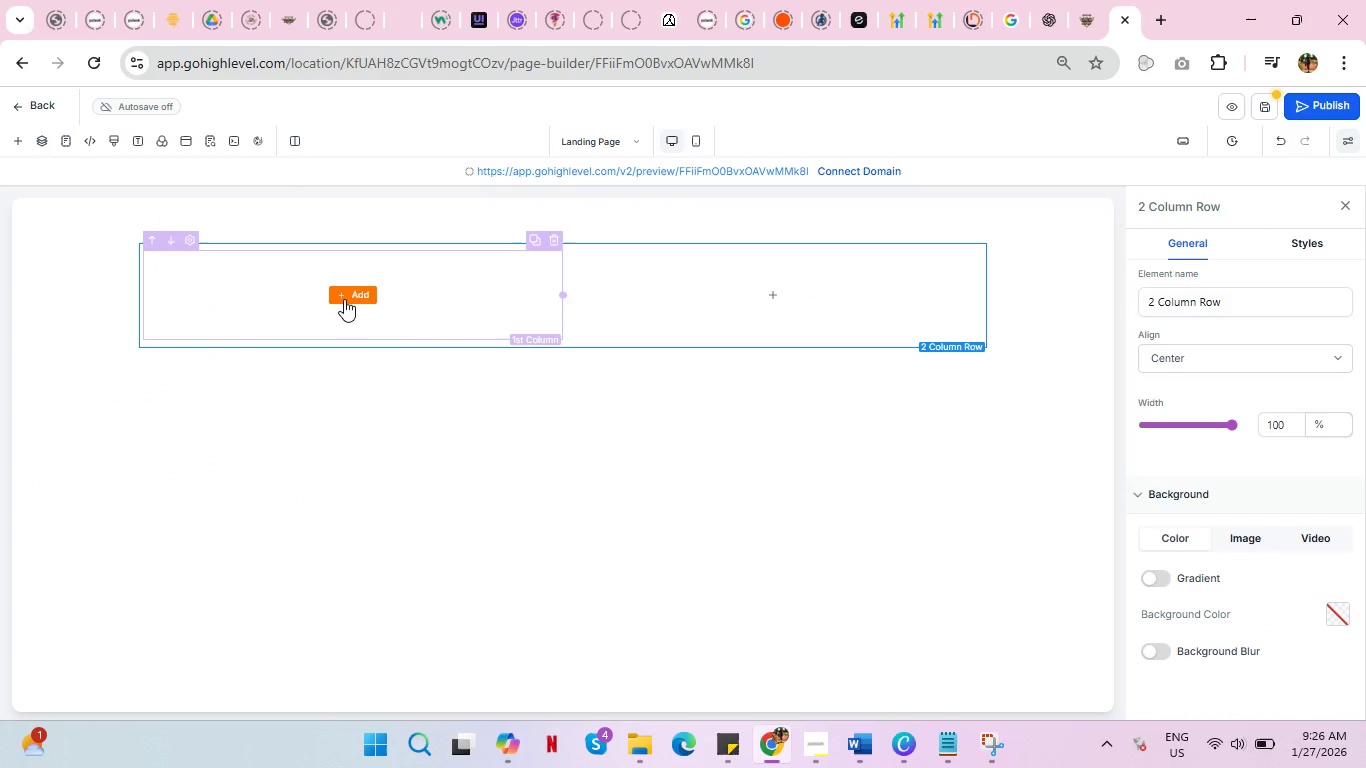 
left_click([338, 292])
 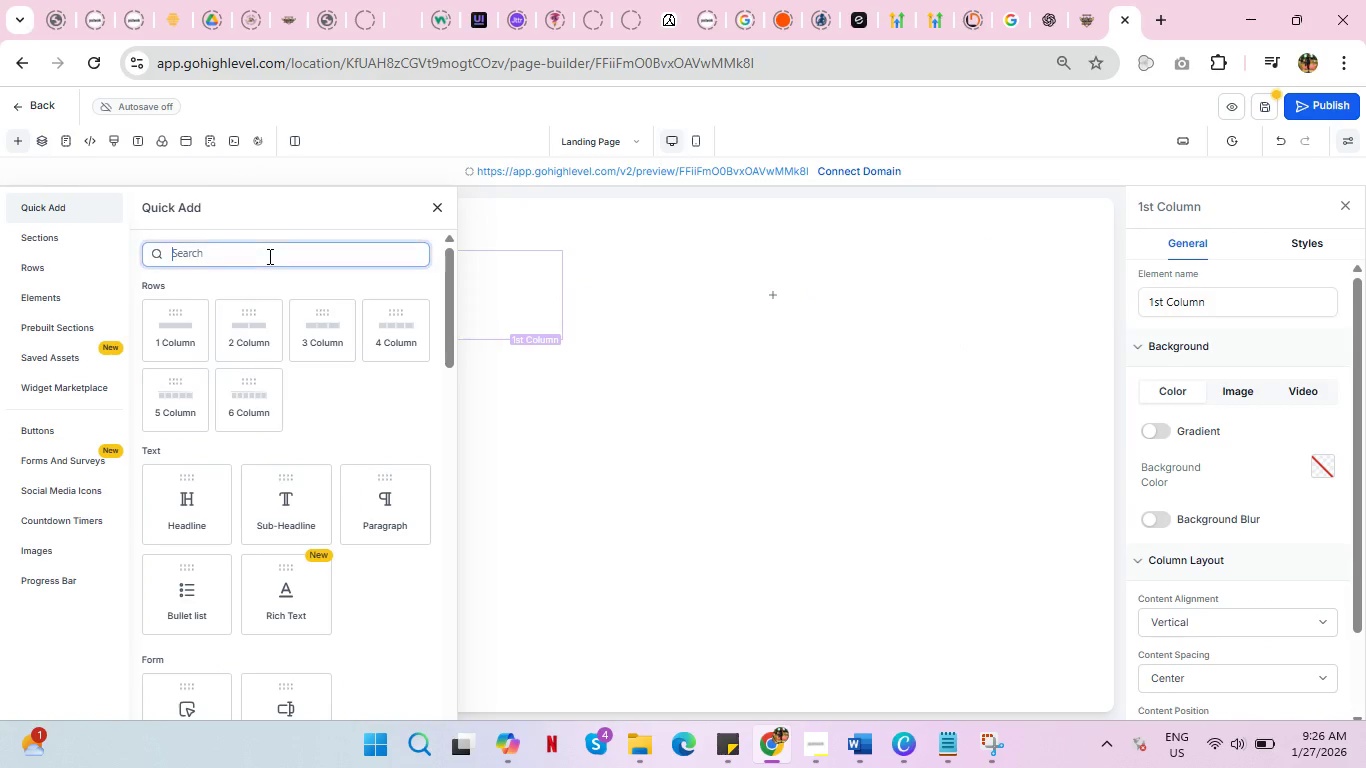 
type(imga)
key(Backspace)
key(Backspace)
 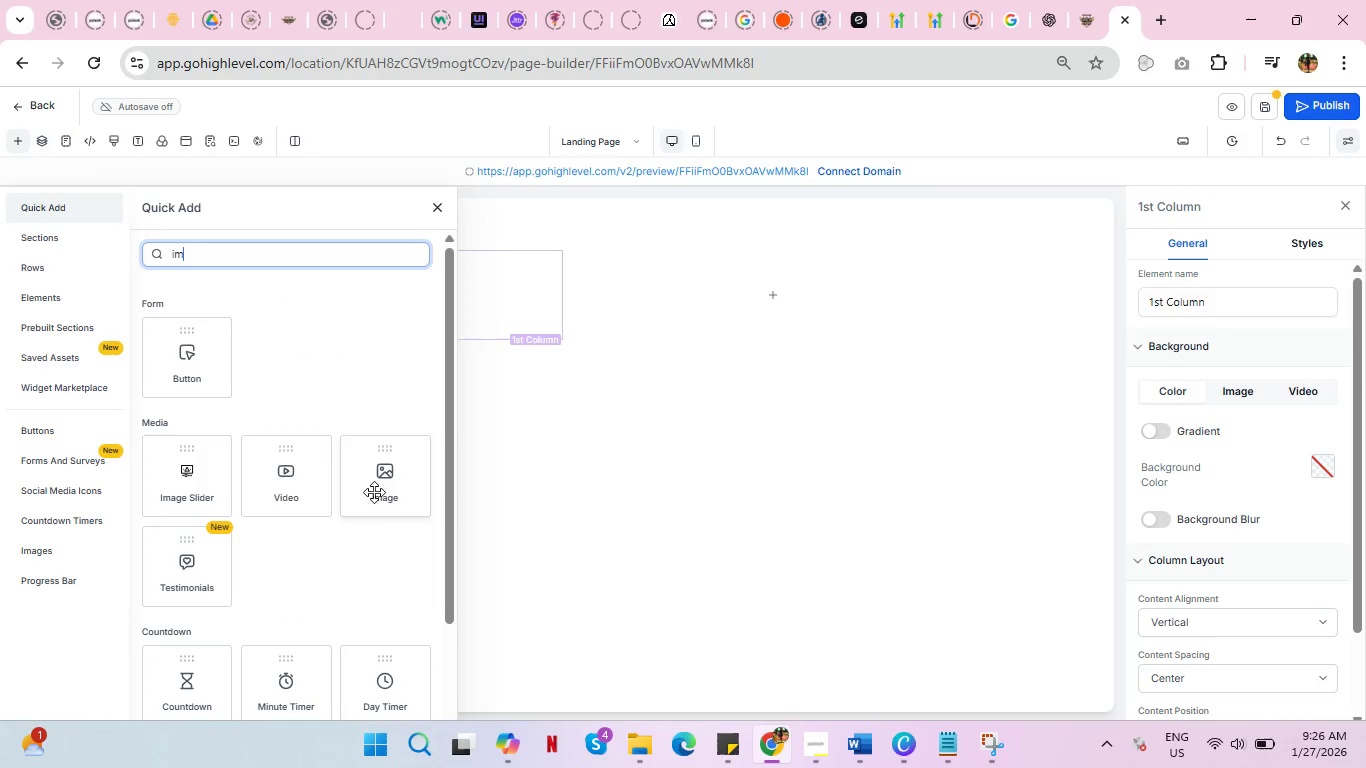 
left_click([382, 486])
 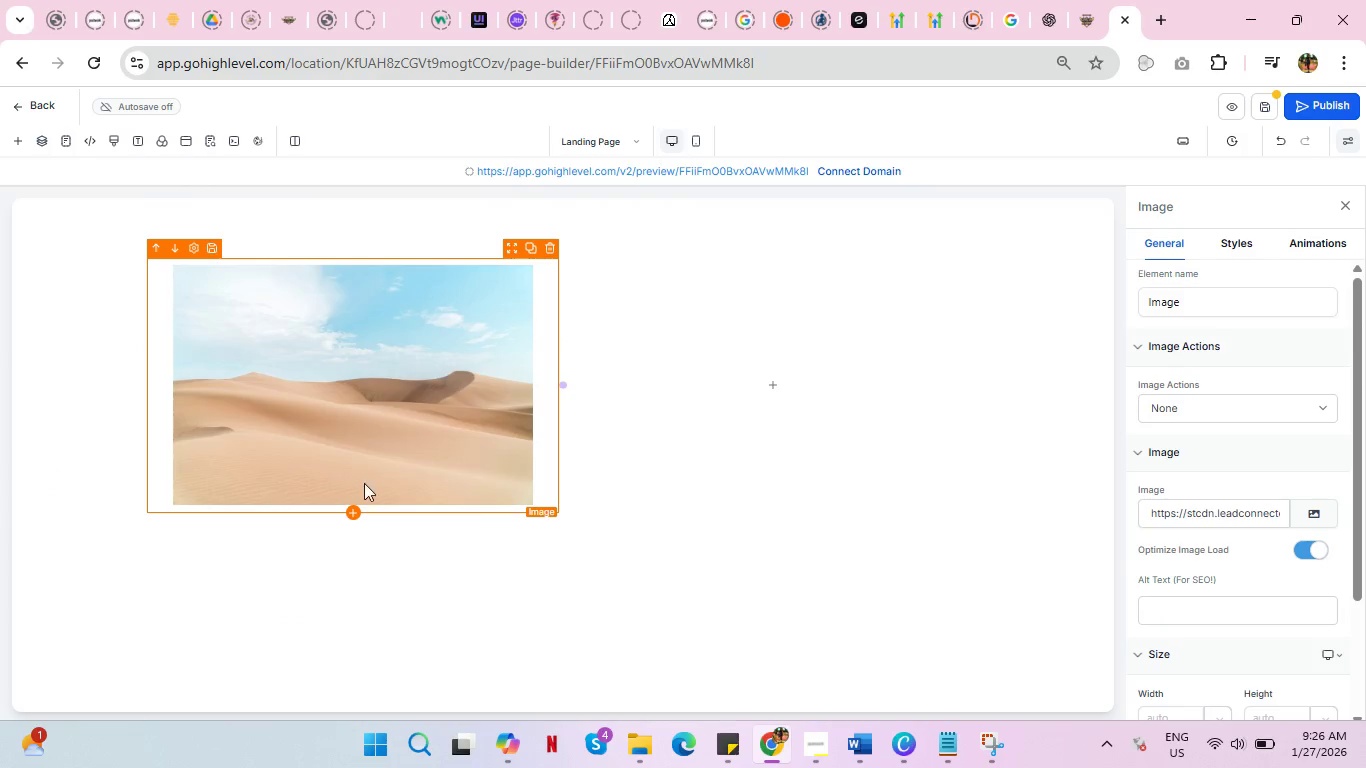 
left_click([371, 422])
 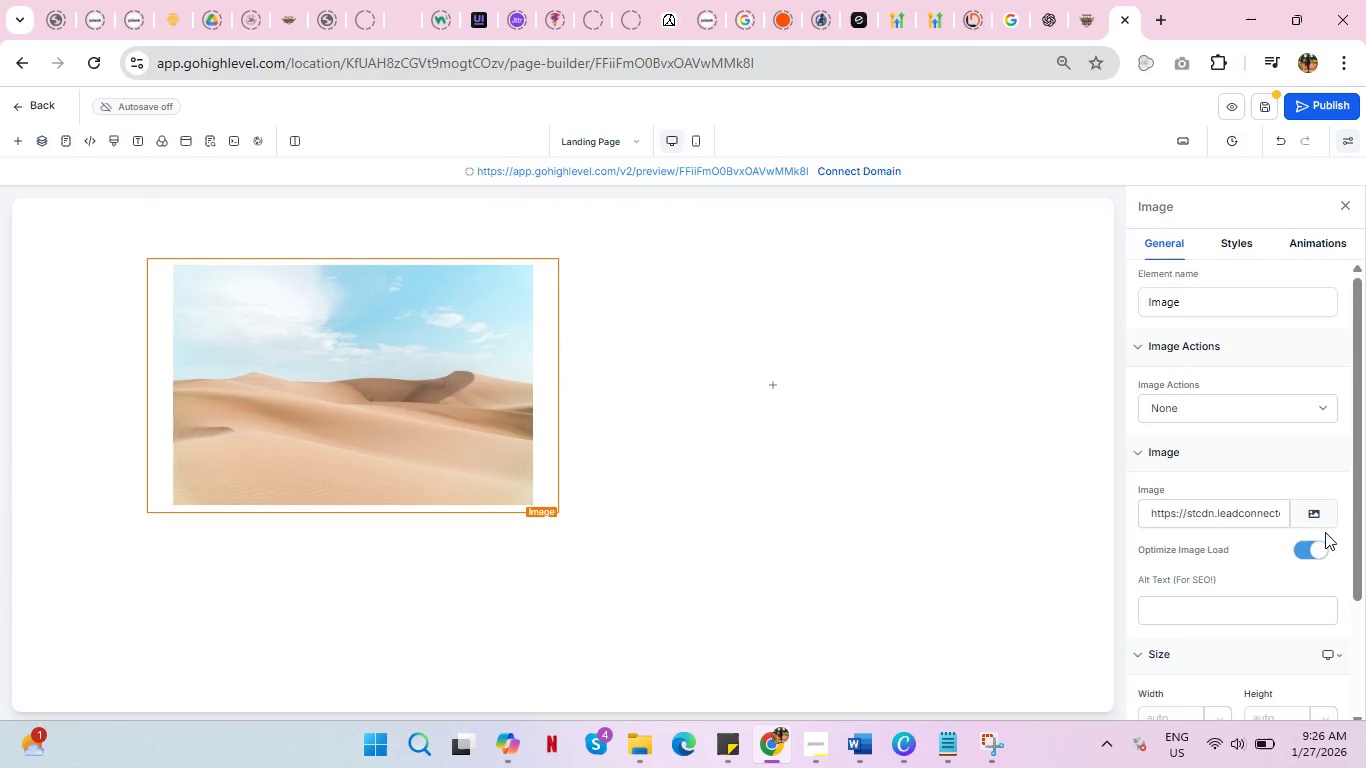 
left_click([1325, 515])
 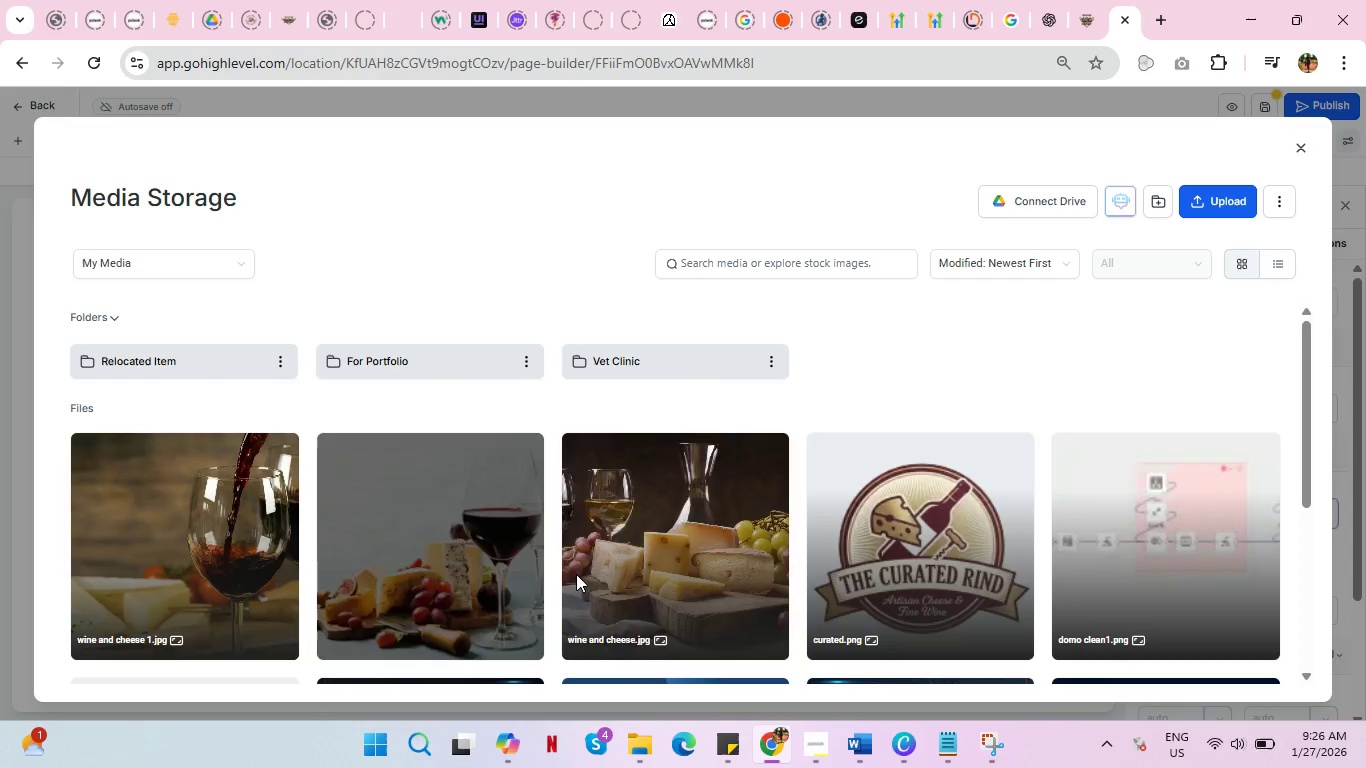 
left_click([923, 541])
 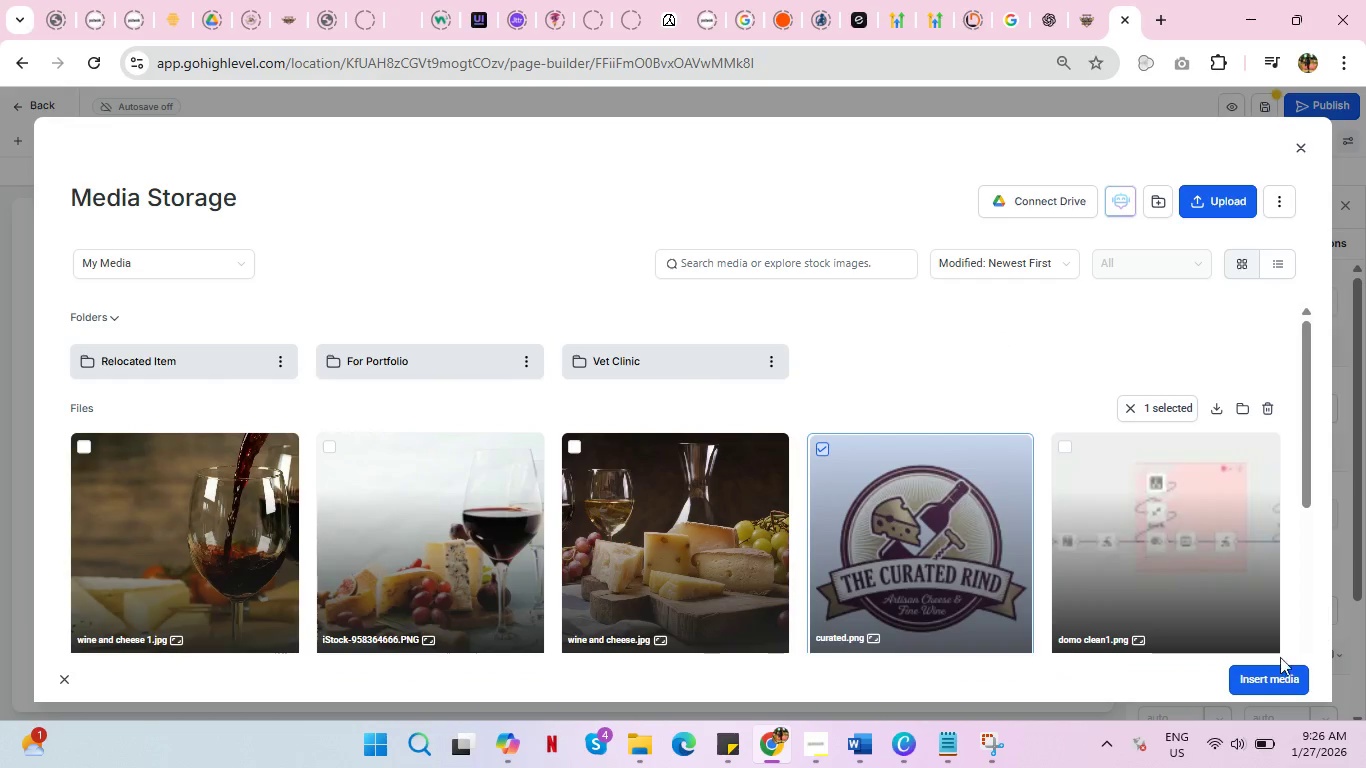 
left_click([1269, 676])
 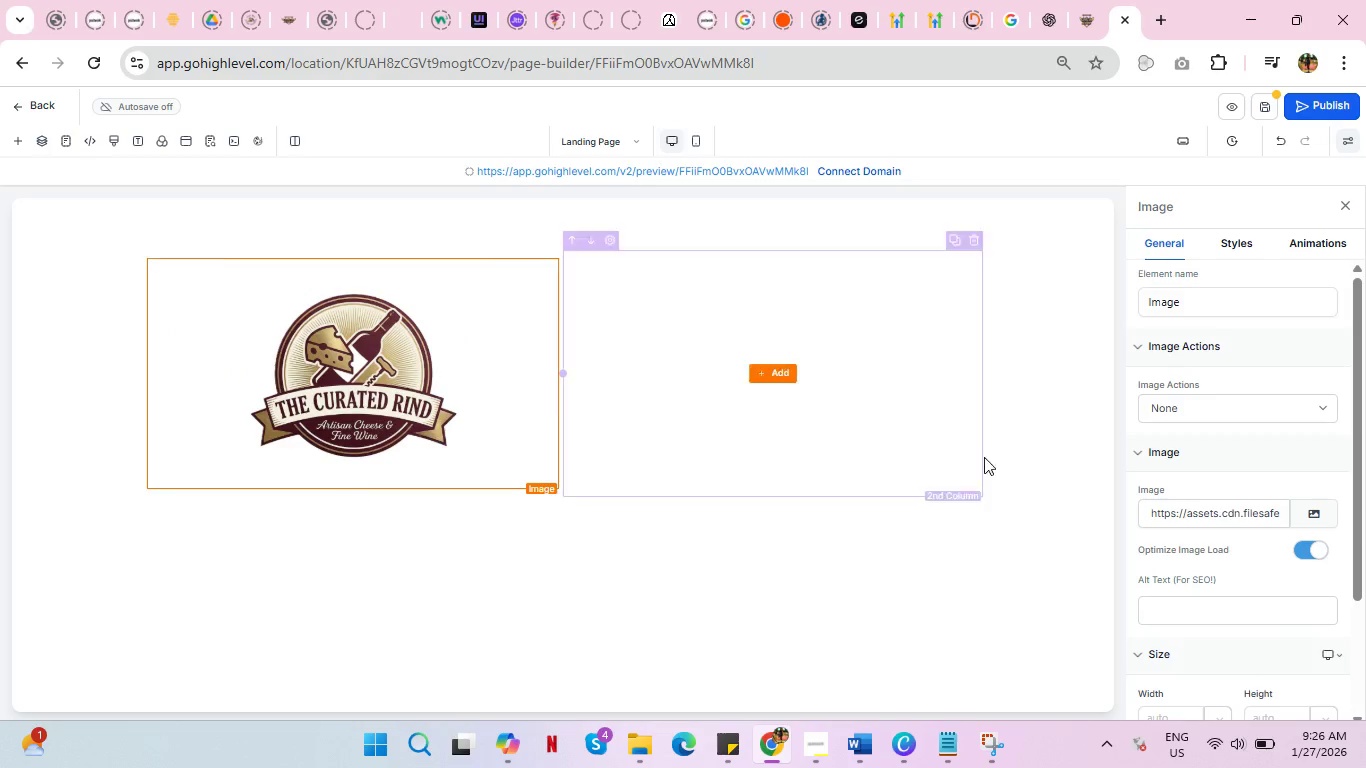 
scroll: coordinate [1290, 639], scroll_direction: down, amount: 1.0
 